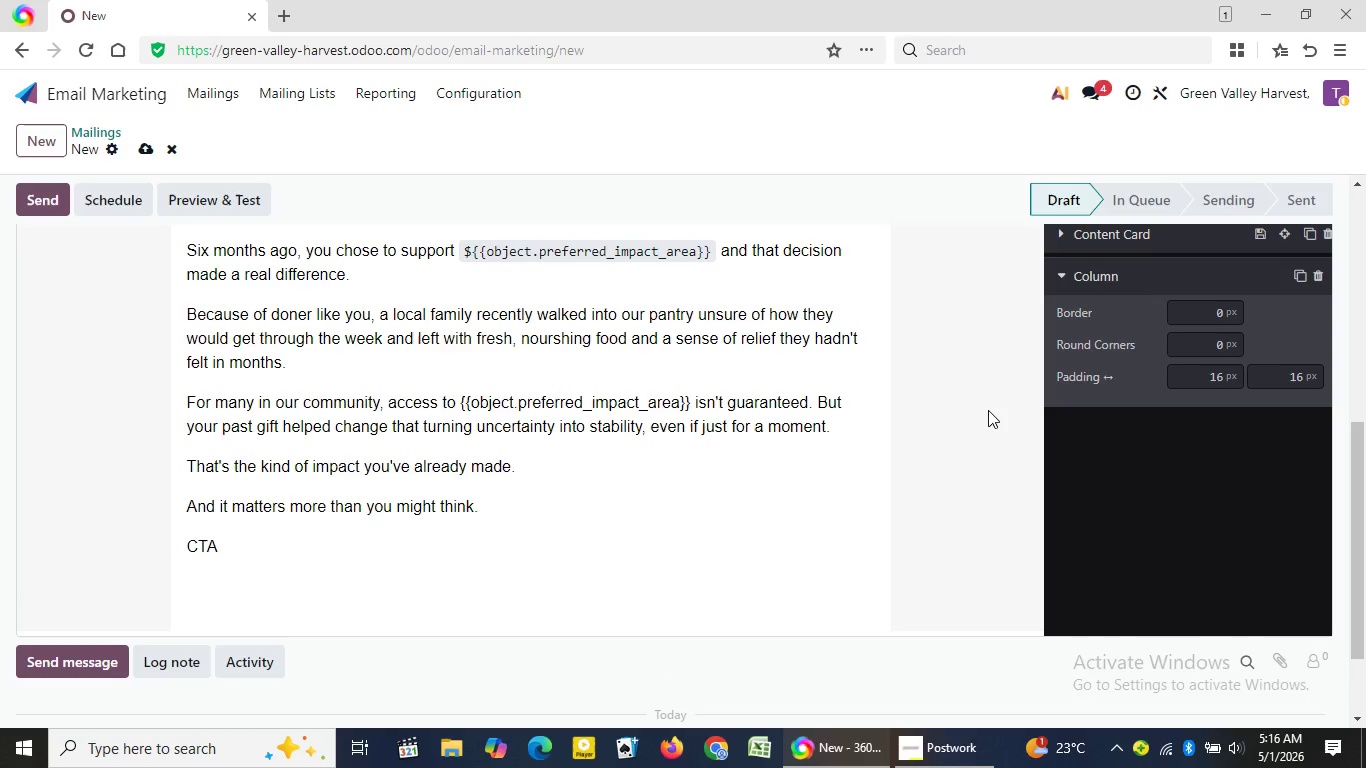 
hold_key(key=ShiftRight, duration=0.38)
 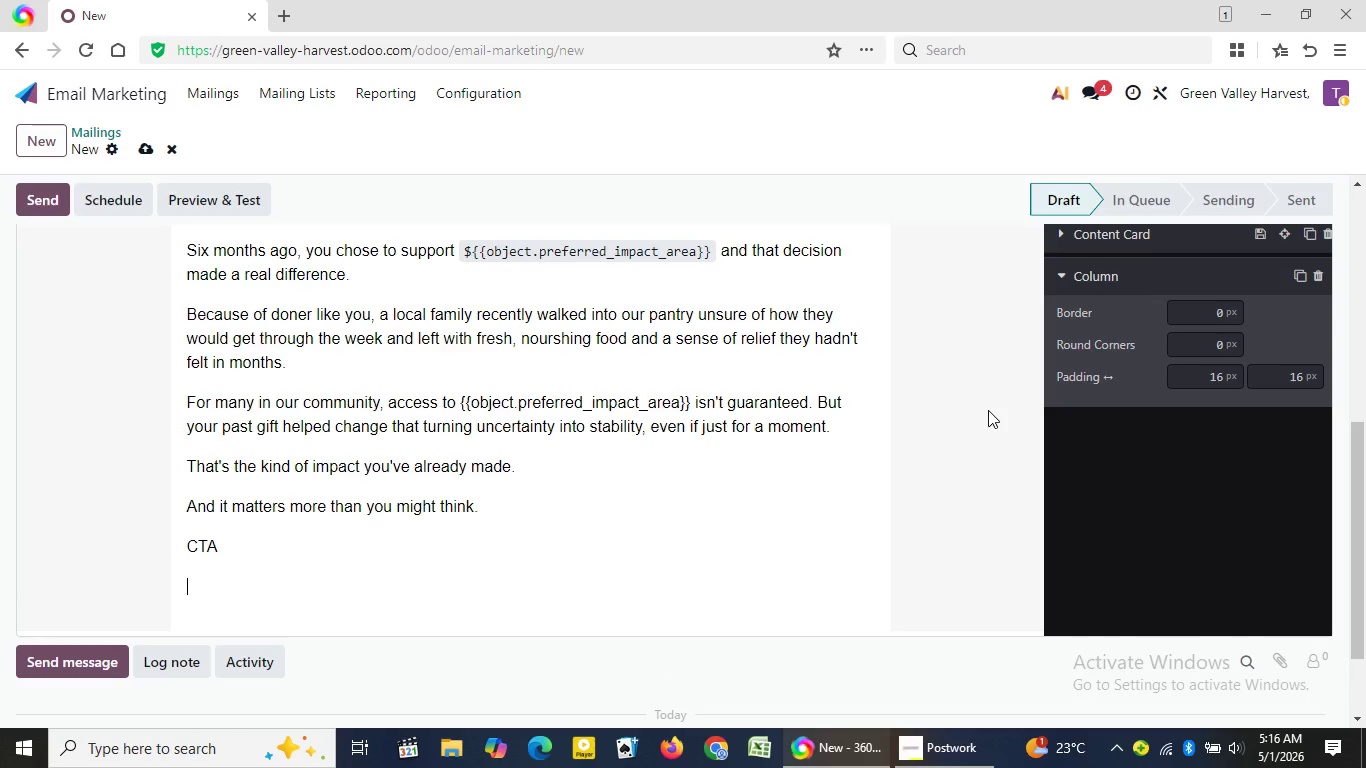 
key(Enter)
 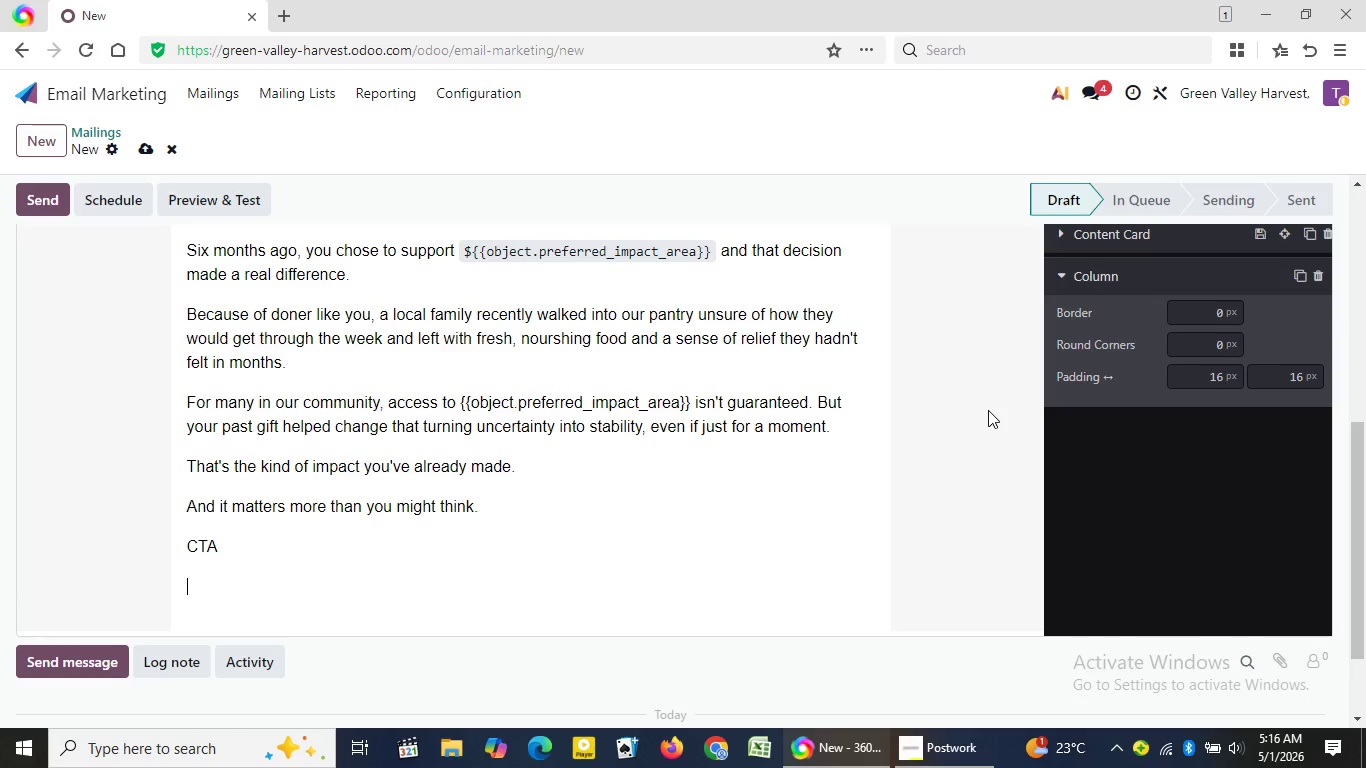 
hold_key(key=ShiftLeft, duration=0.34)
 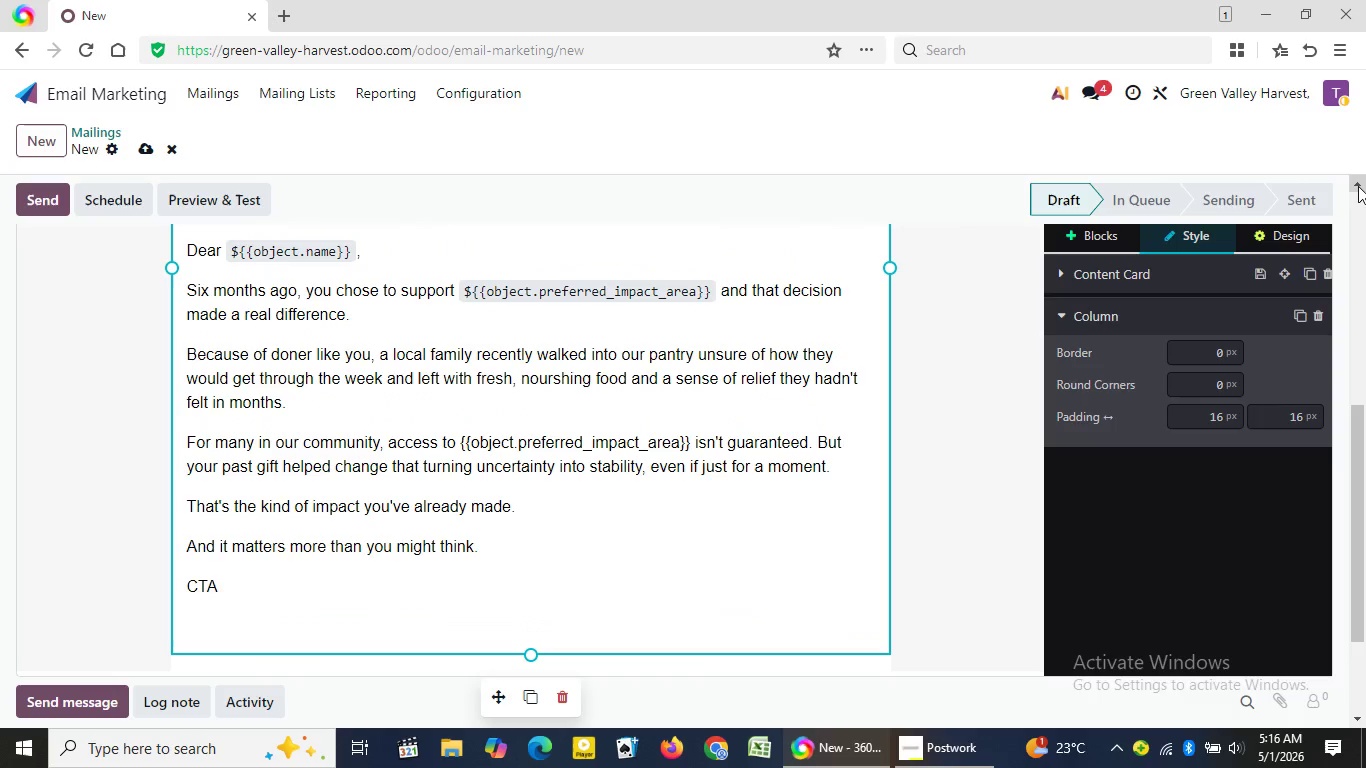 
wait(5.38)
 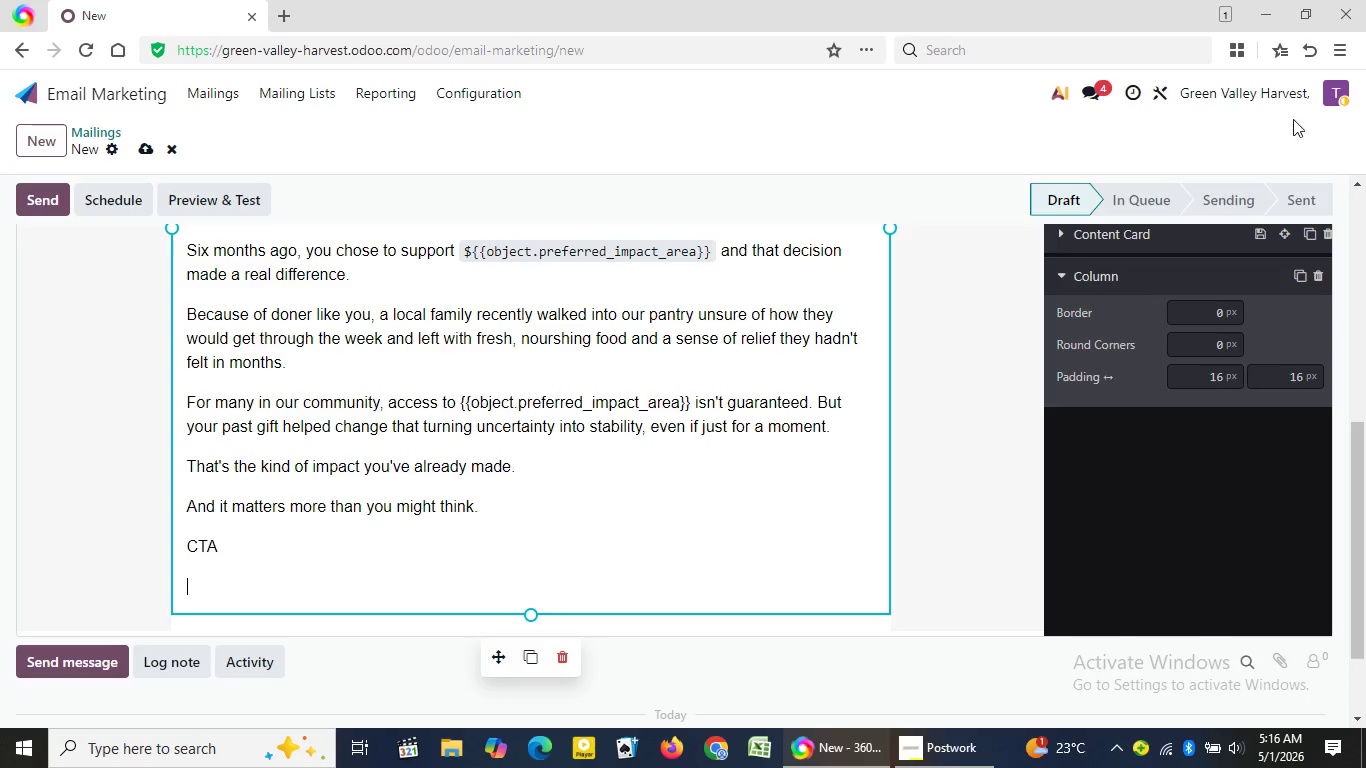 
left_click([1358, 186])
 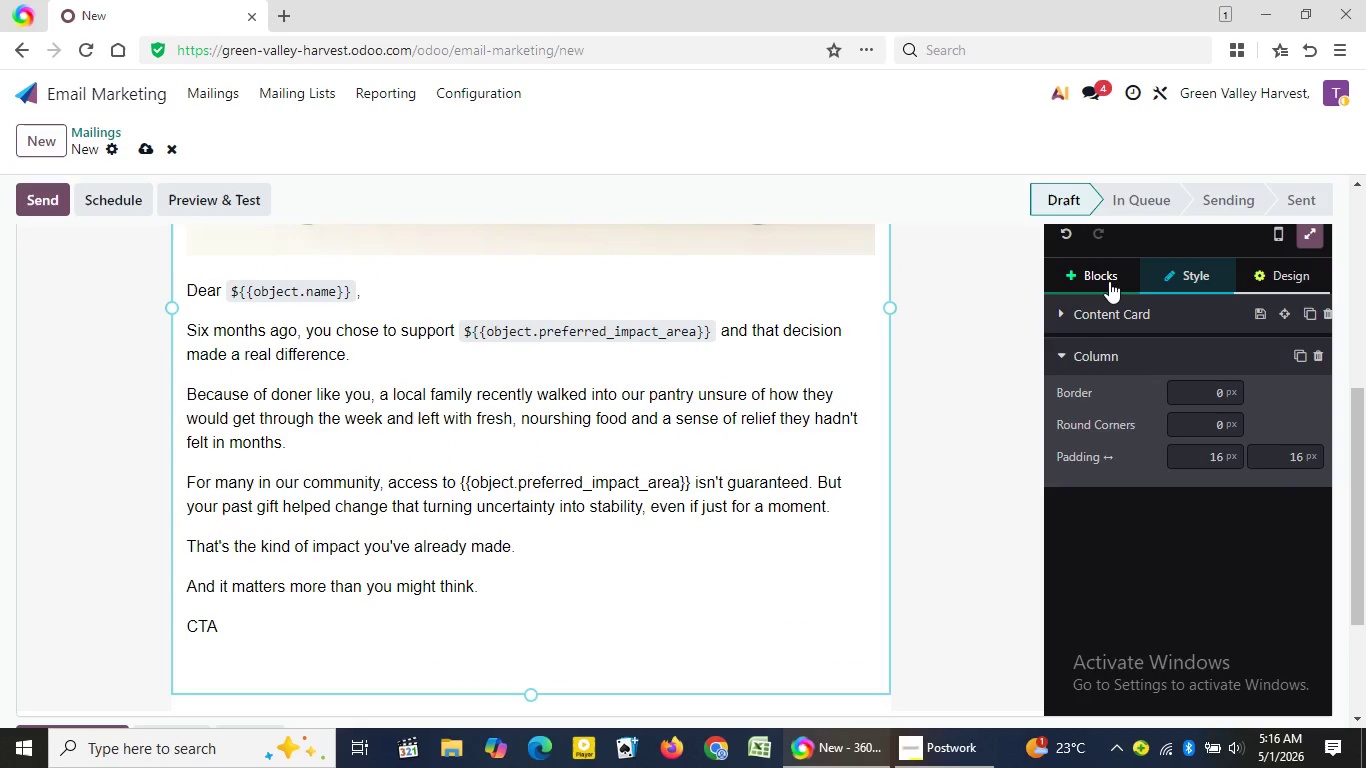 
left_click([1358, 186])
 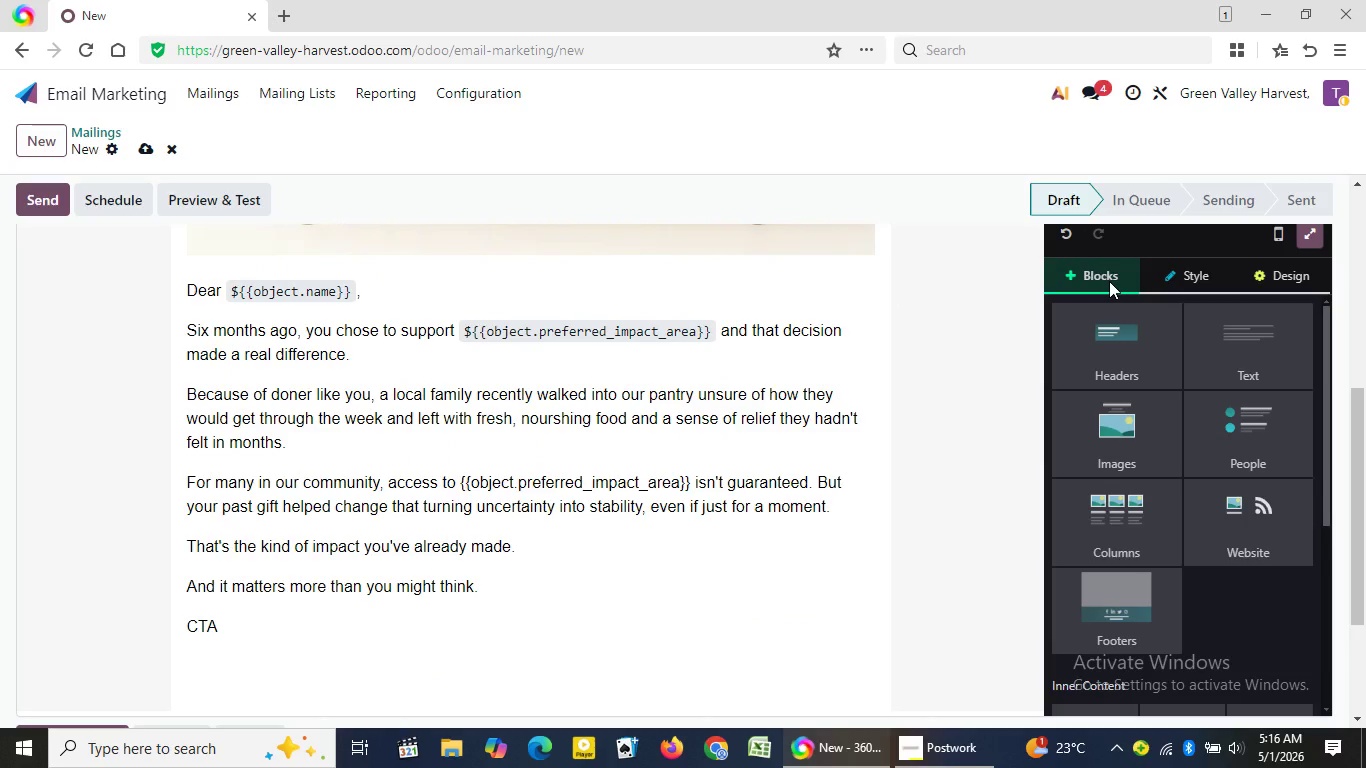 
left_click([1109, 281])
 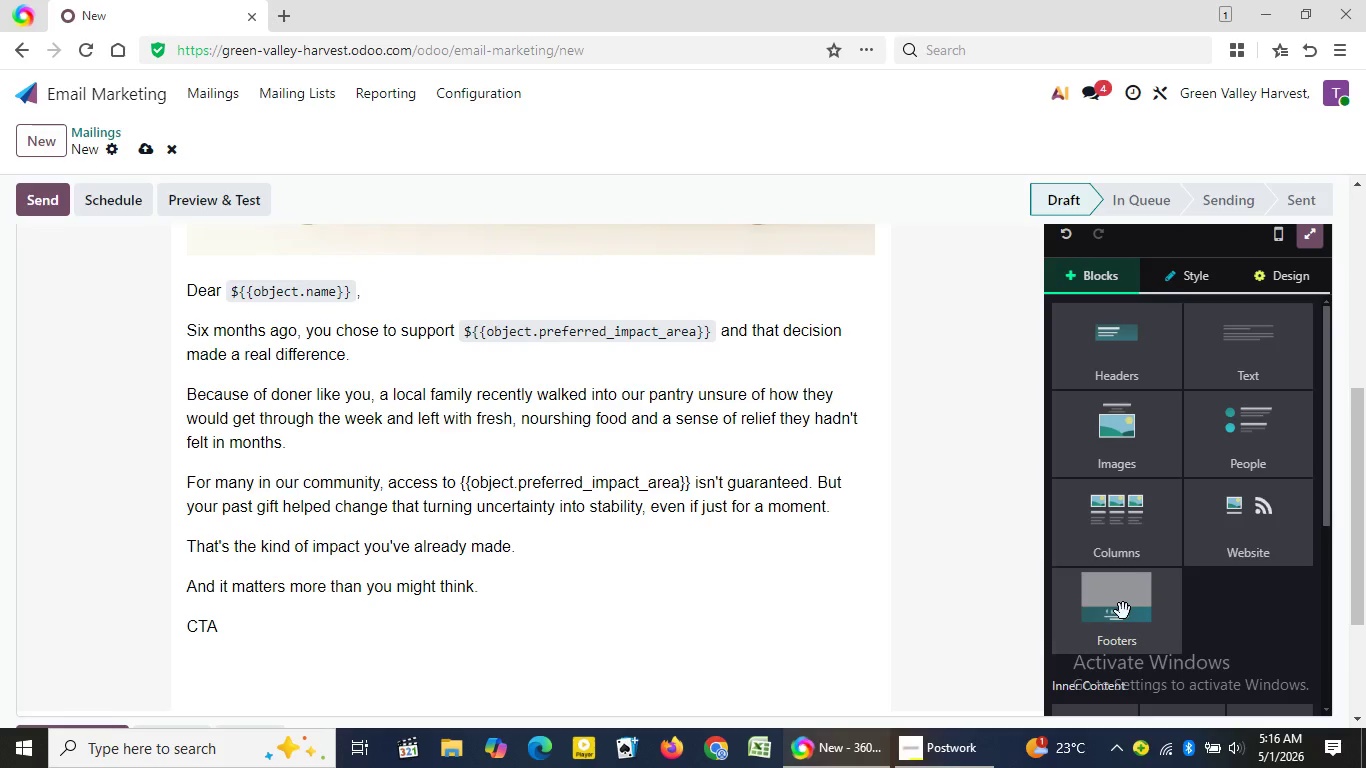 
wait(7.66)
 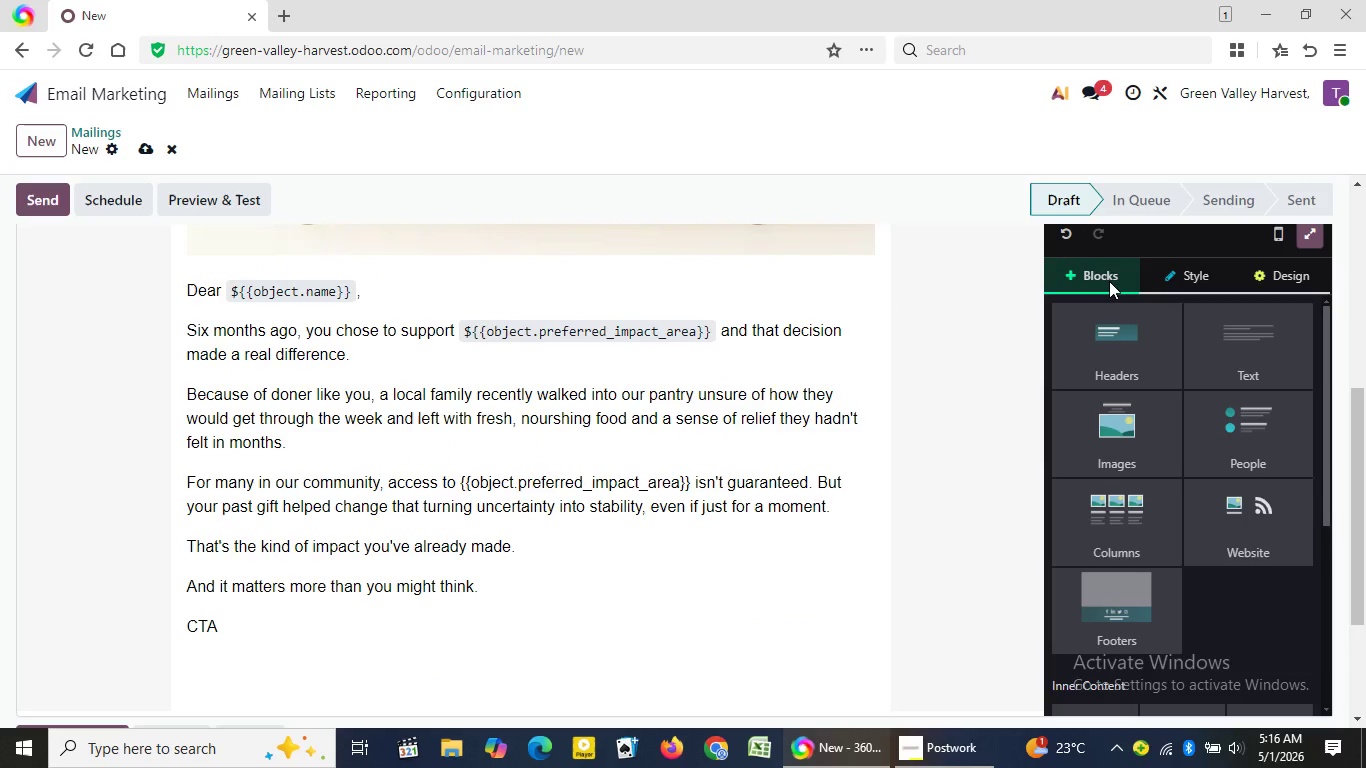 
left_click([1123, 611])
 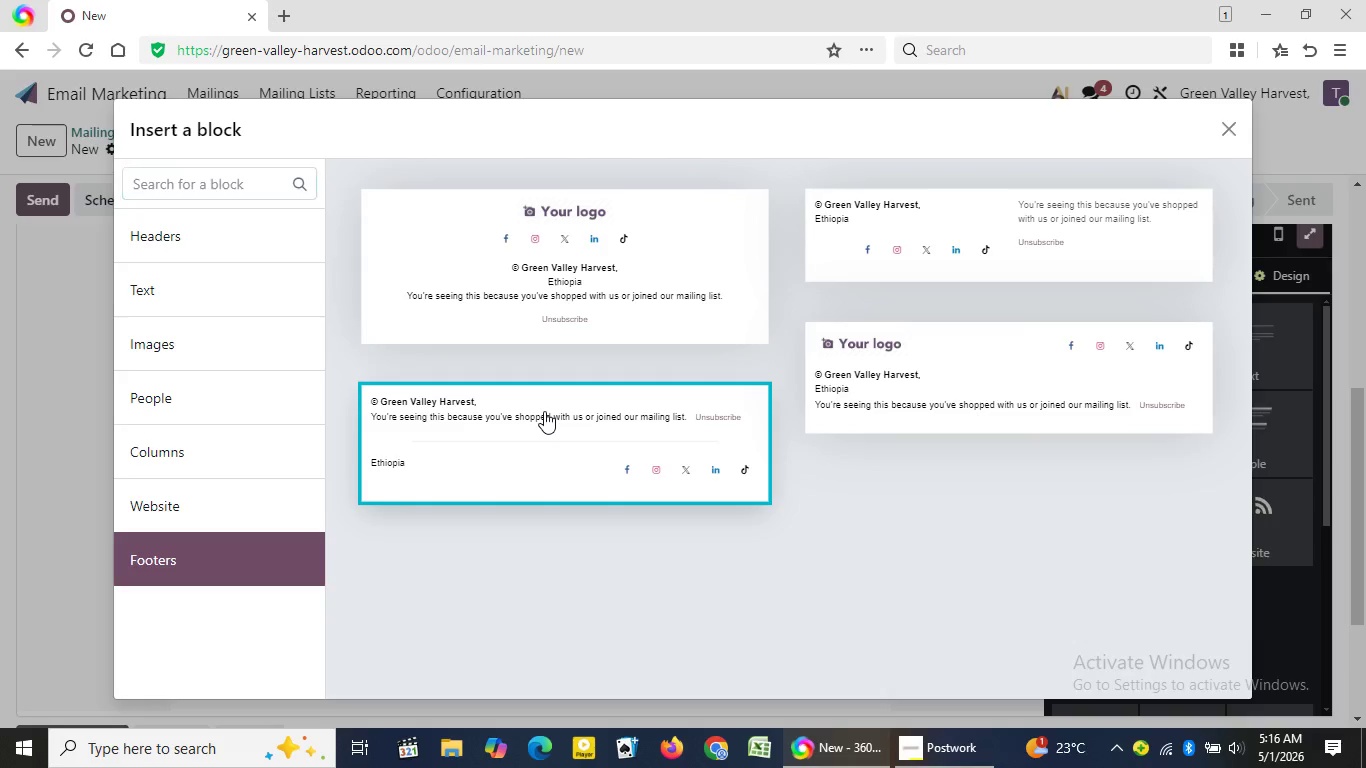 
wait(7.86)
 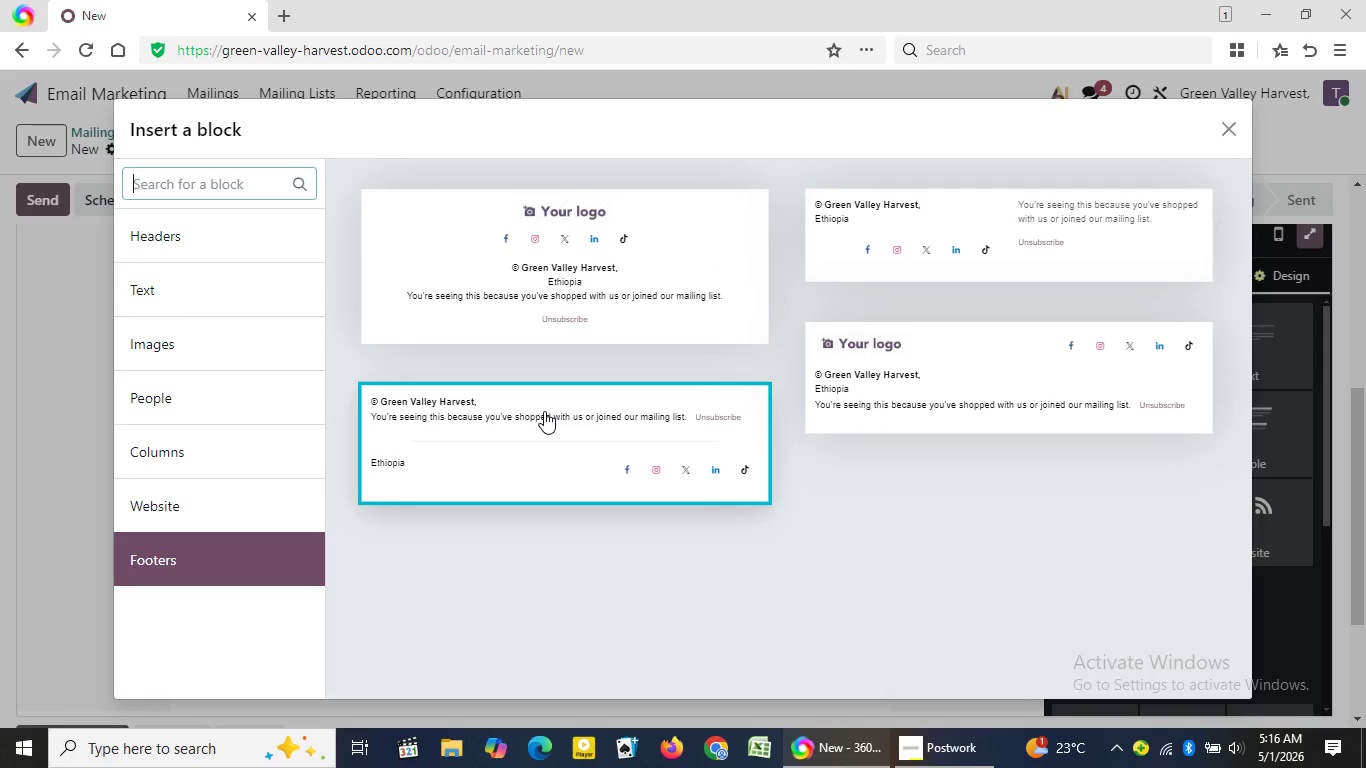 
left_click([544, 411])
 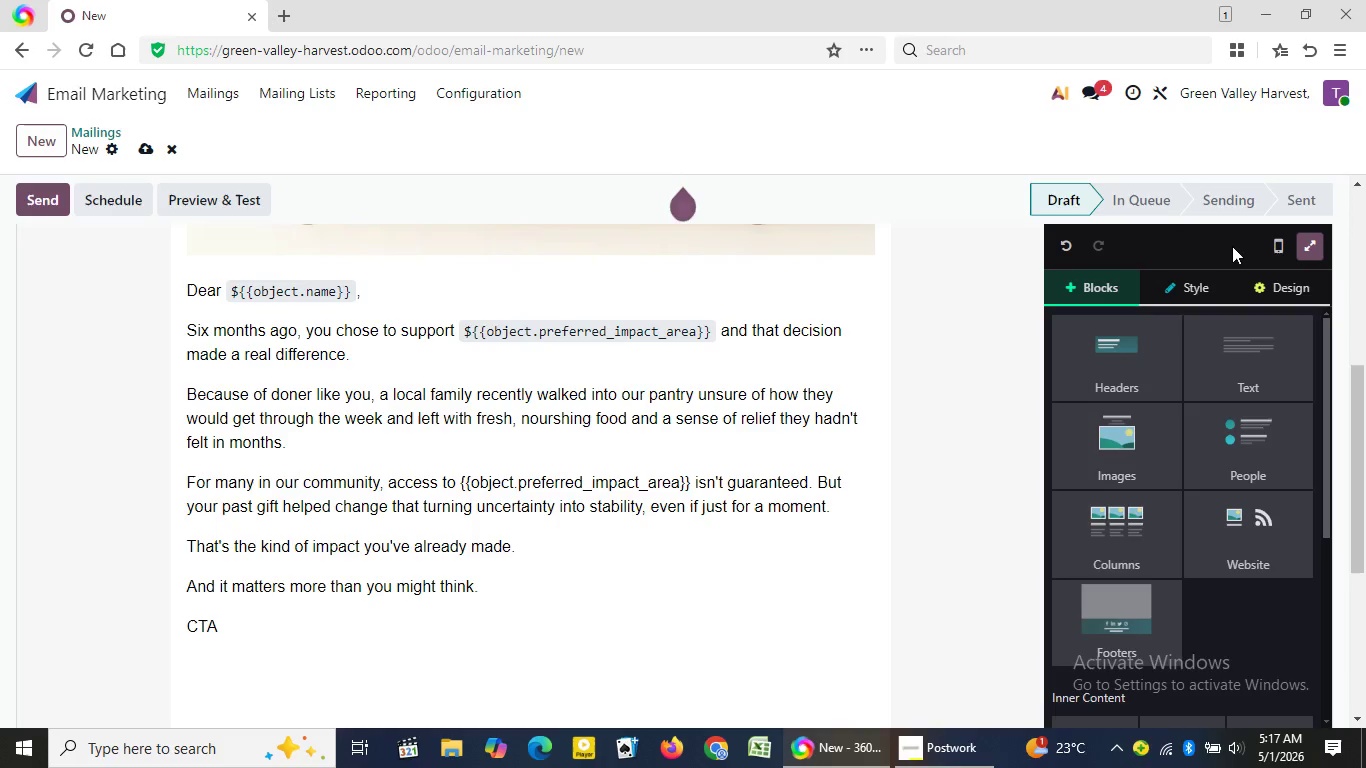 
wait(5.8)
 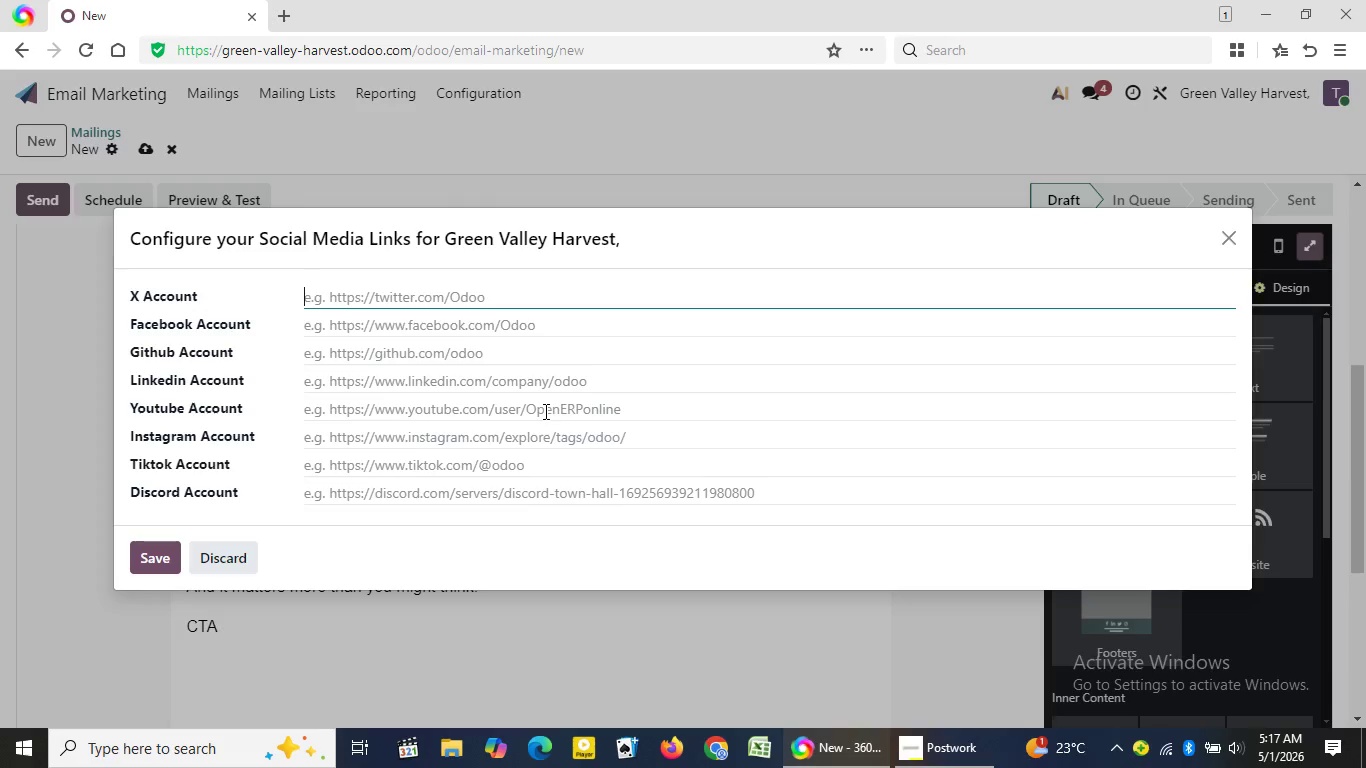 
left_click([1232, 246])
 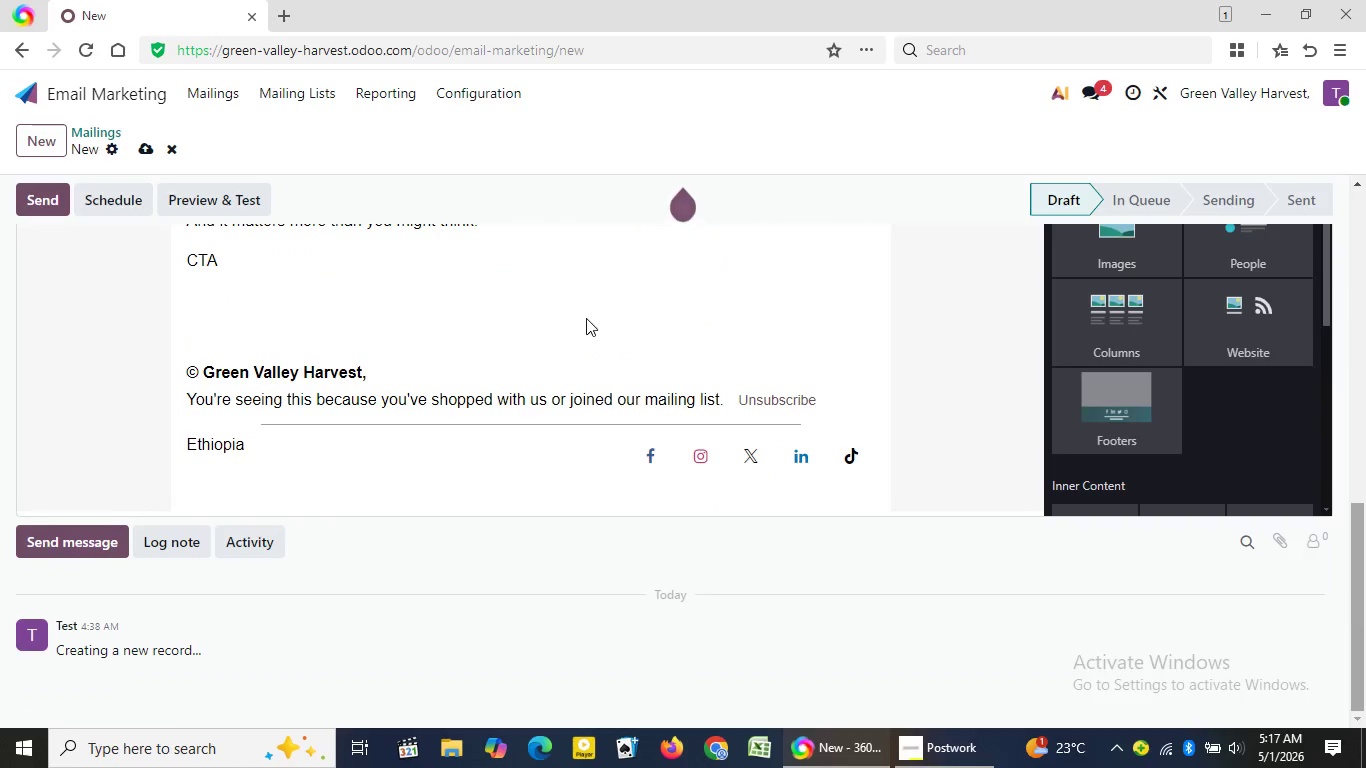 
left_click([1359, 597])
 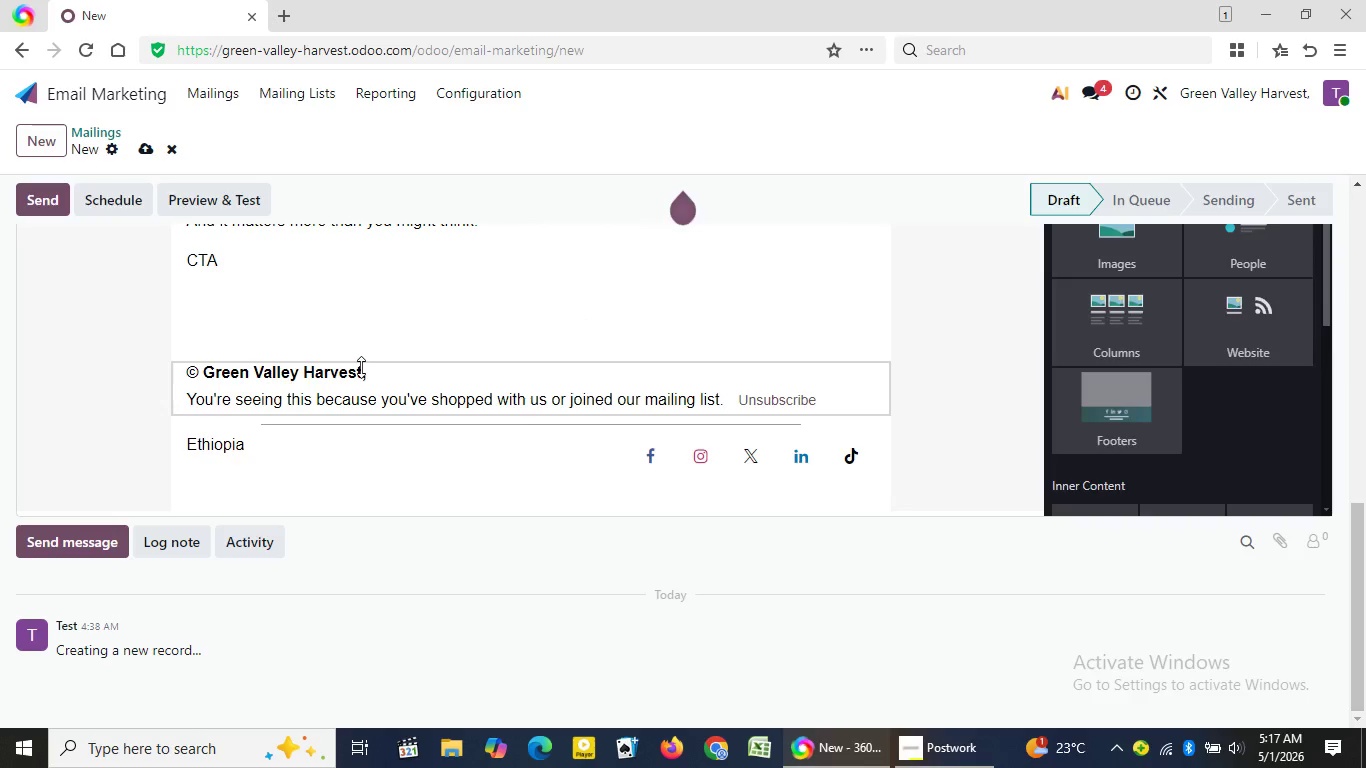 
left_click([361, 367])
 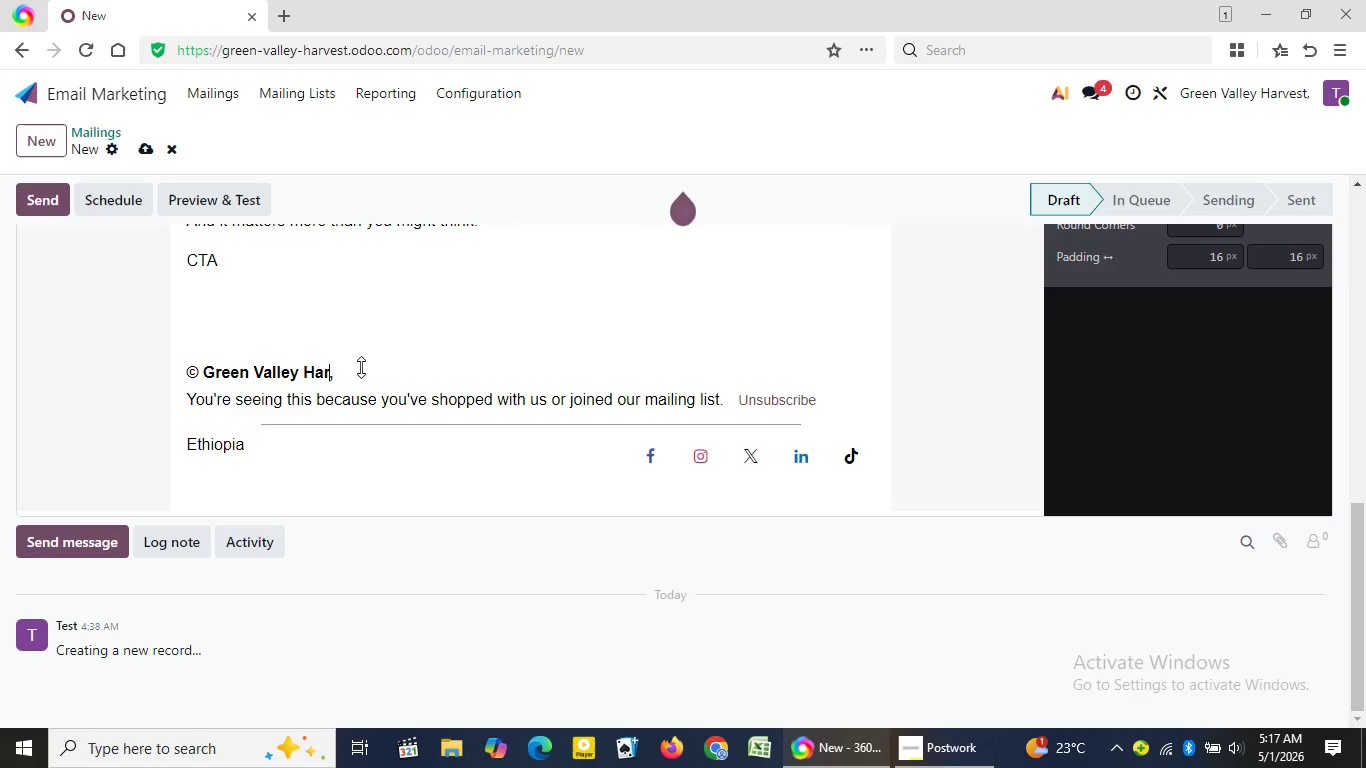 
key(Backspace)
key(Backspace)
key(Backspace)
key(Backspace)
key(Backspace)
key(Backspace)
key(Backspace)
key(Backspace)
key(Backspace)
key(Backspace)
key(Backspace)
key(Backspace)
key(Backspace)
key(Backspace)
key(Backspace)
key(Backspace)
key(Backspace)
key(Backspace)
key(Backspace)
key(Backspace)
type(Green w)
key(Backspace)
type(va)
key(Backspace)
key(Backspace)
type(Valley Harve)
 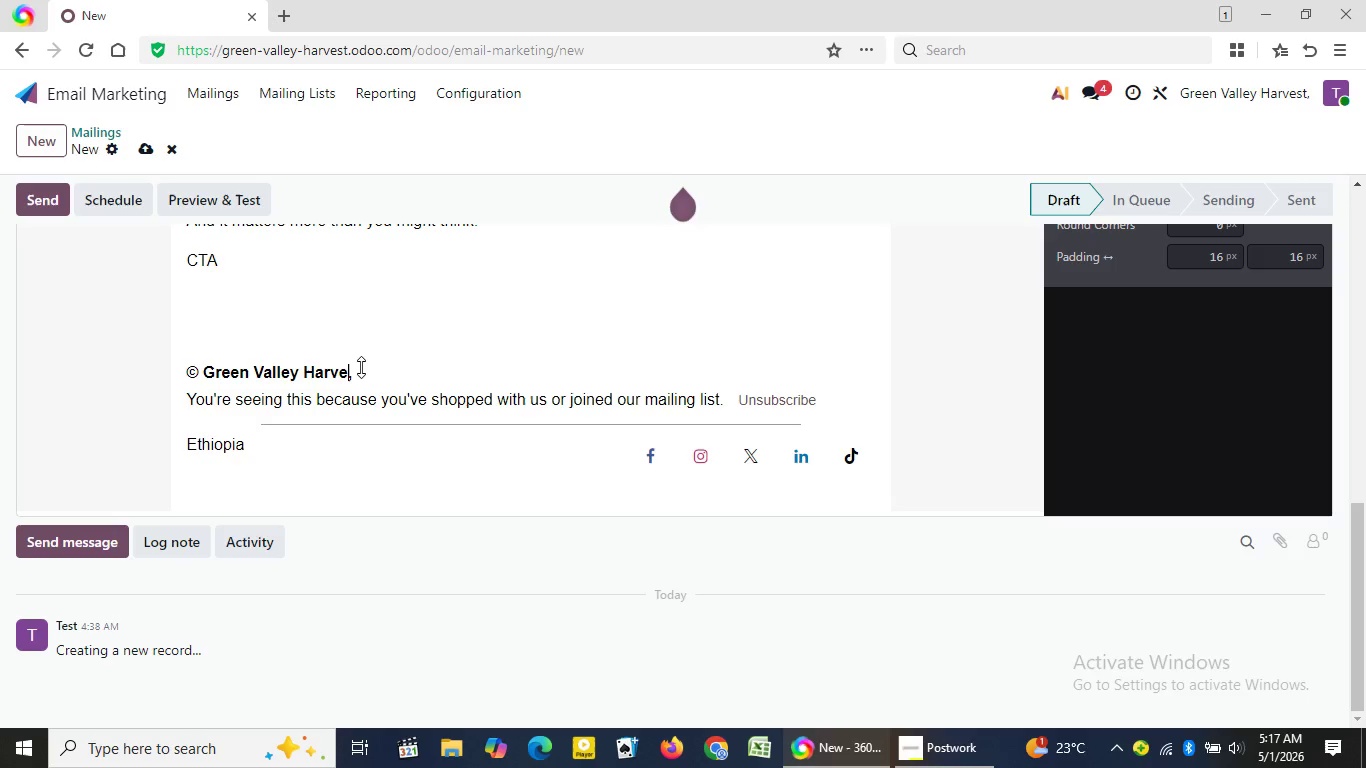 
type(st)
 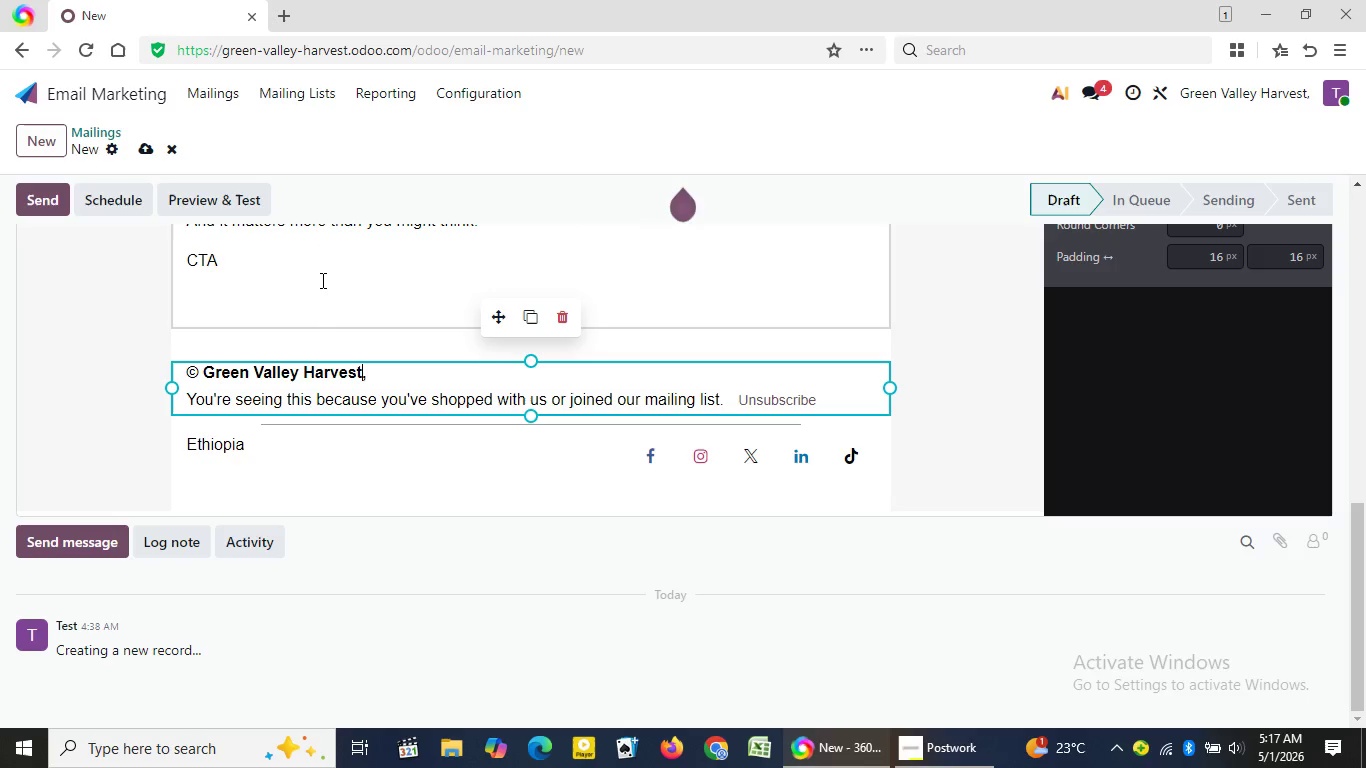 
wait(7.0)
 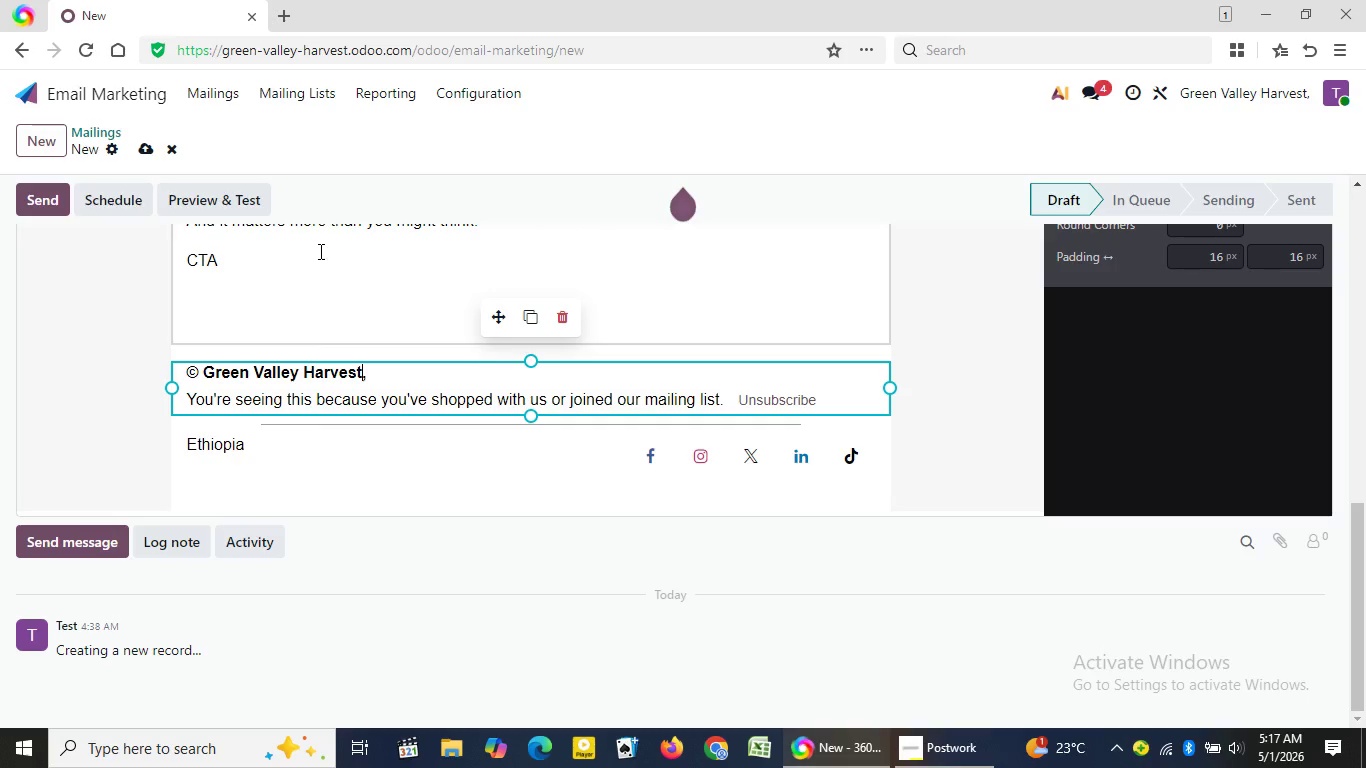 
left_click([321, 280])
 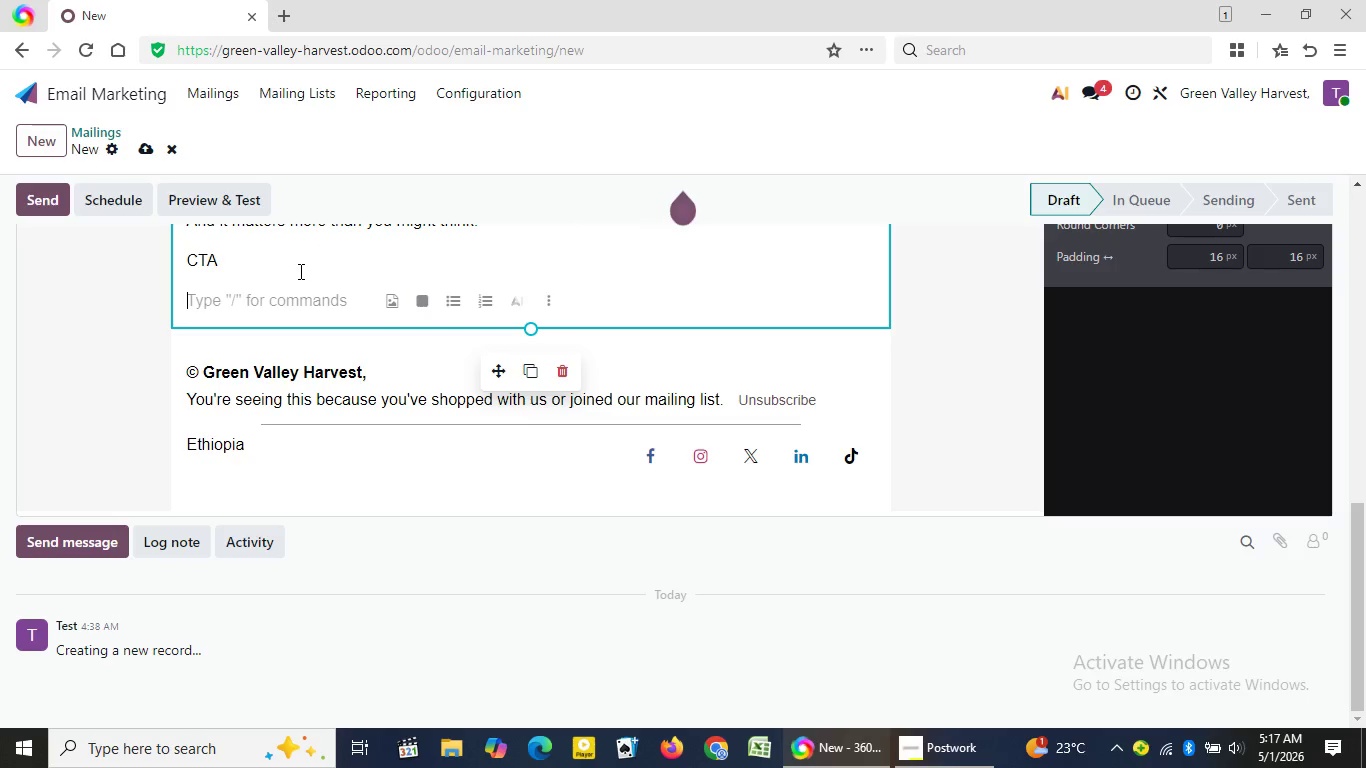 
left_click([321, 280])
 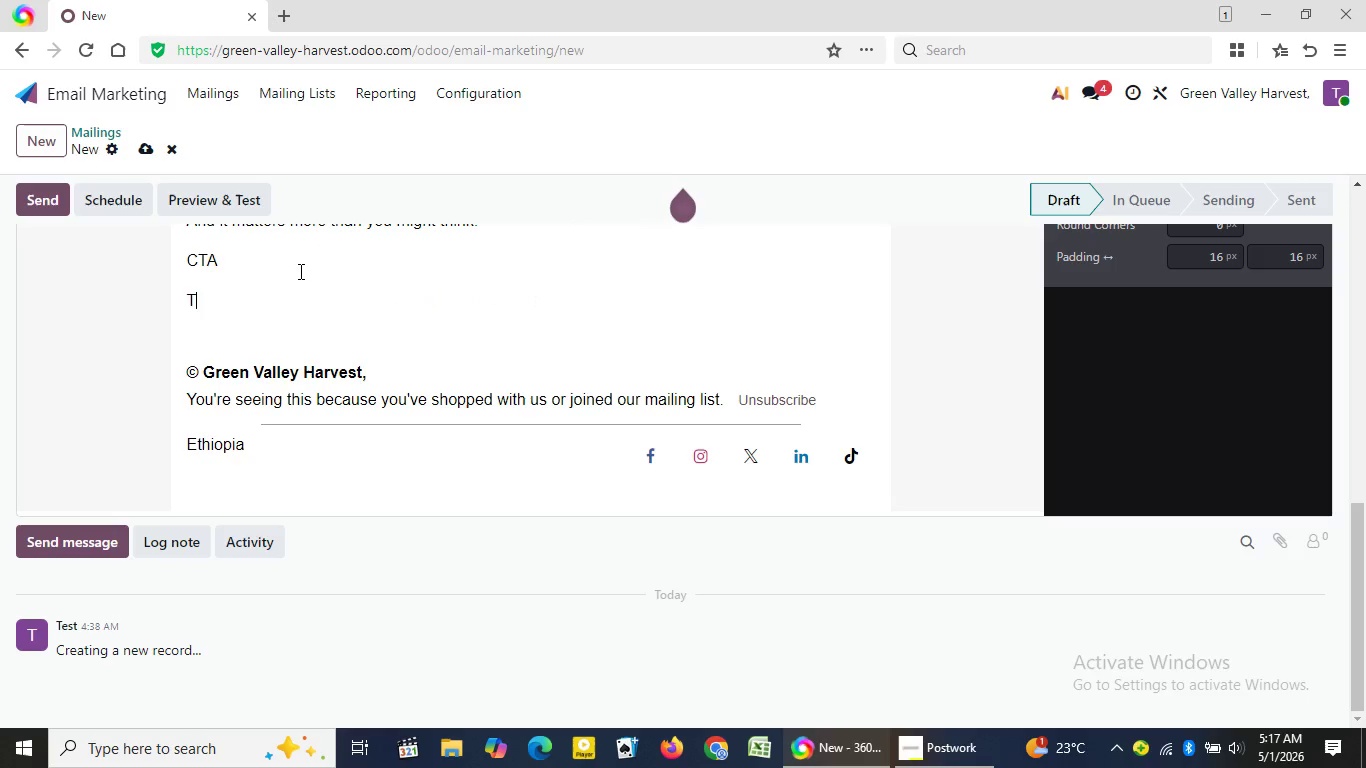 
type(Tha)
 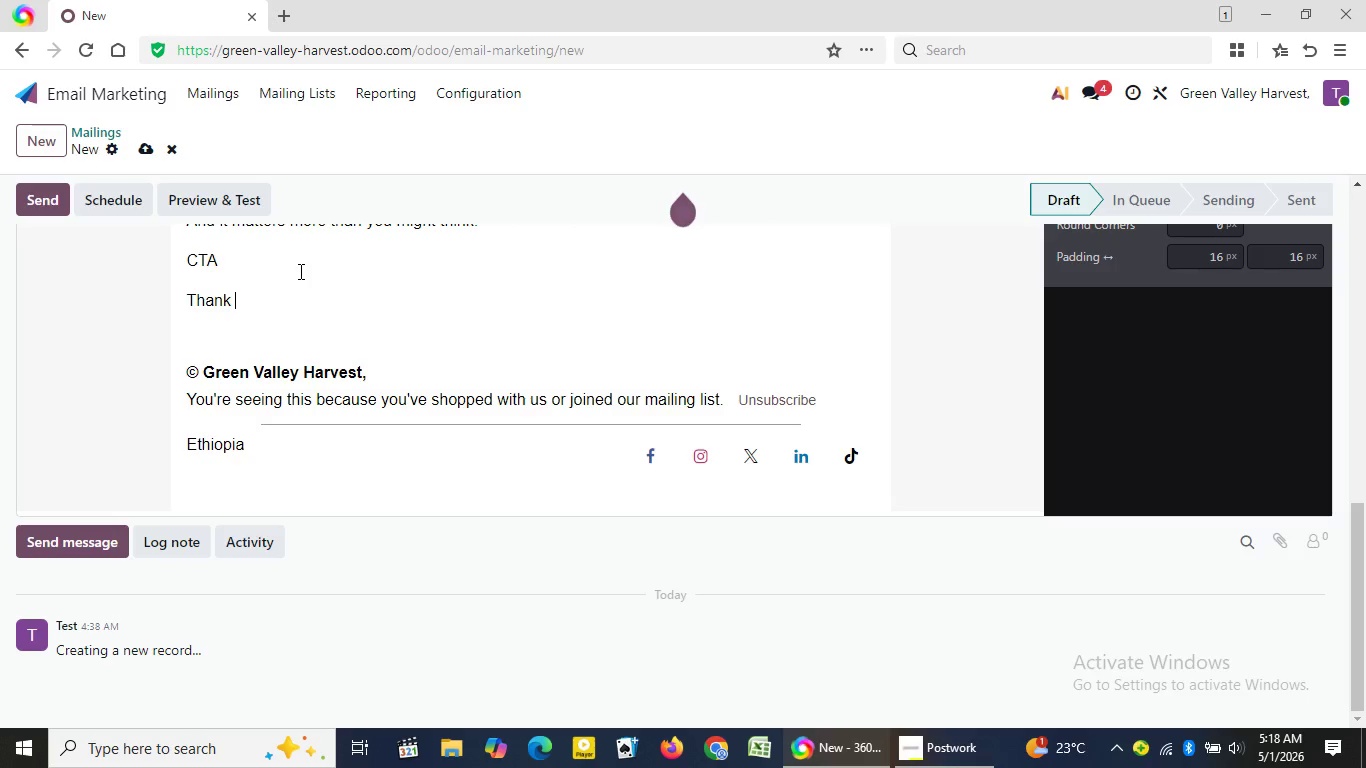 
type(nk you for bei)
 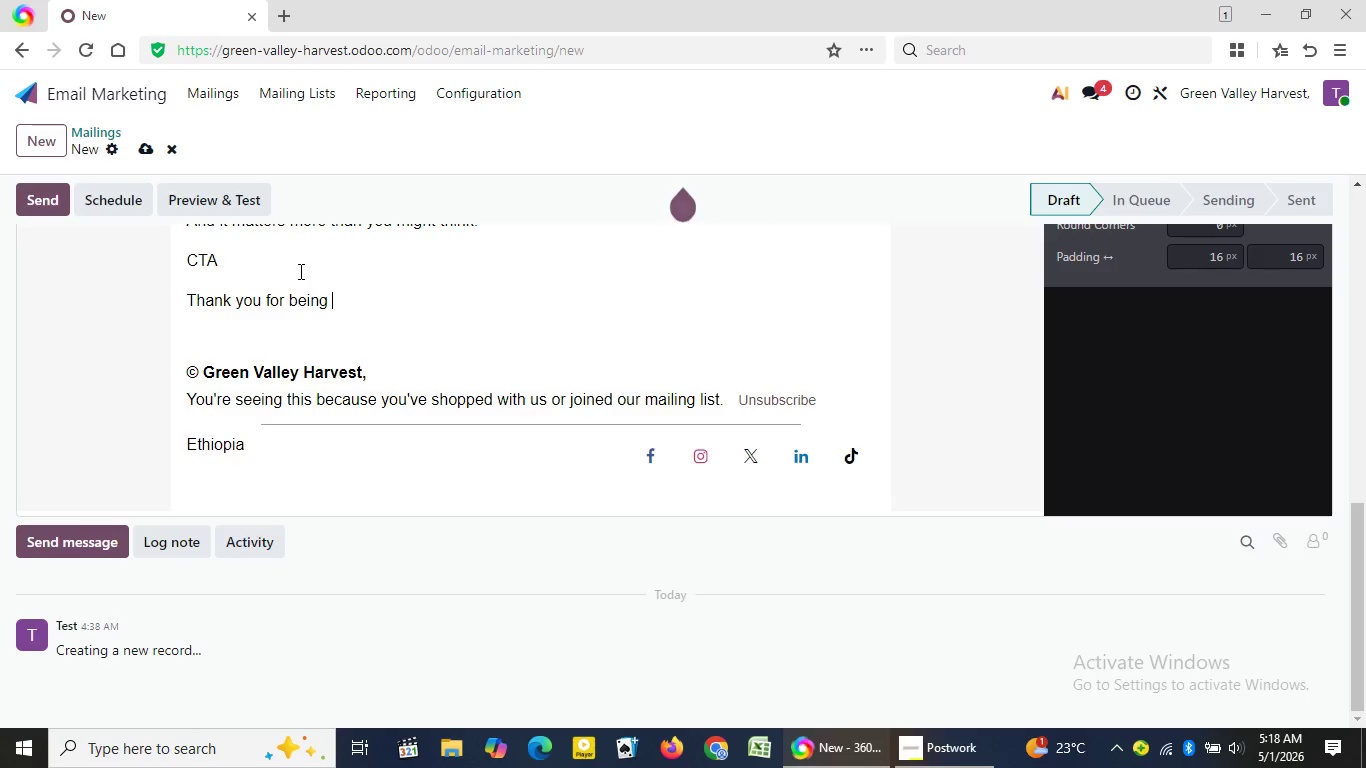 
type(ng part of this story)
 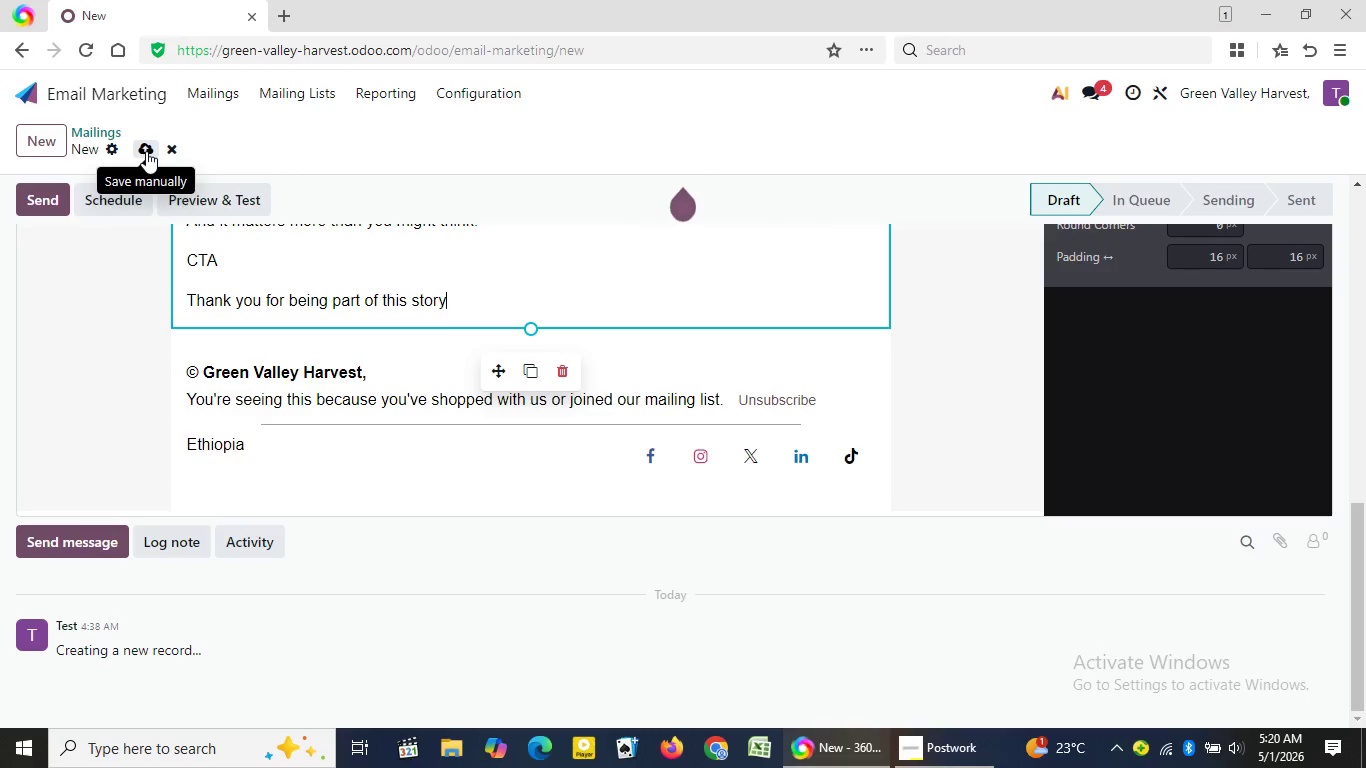 
wait(104.03)
 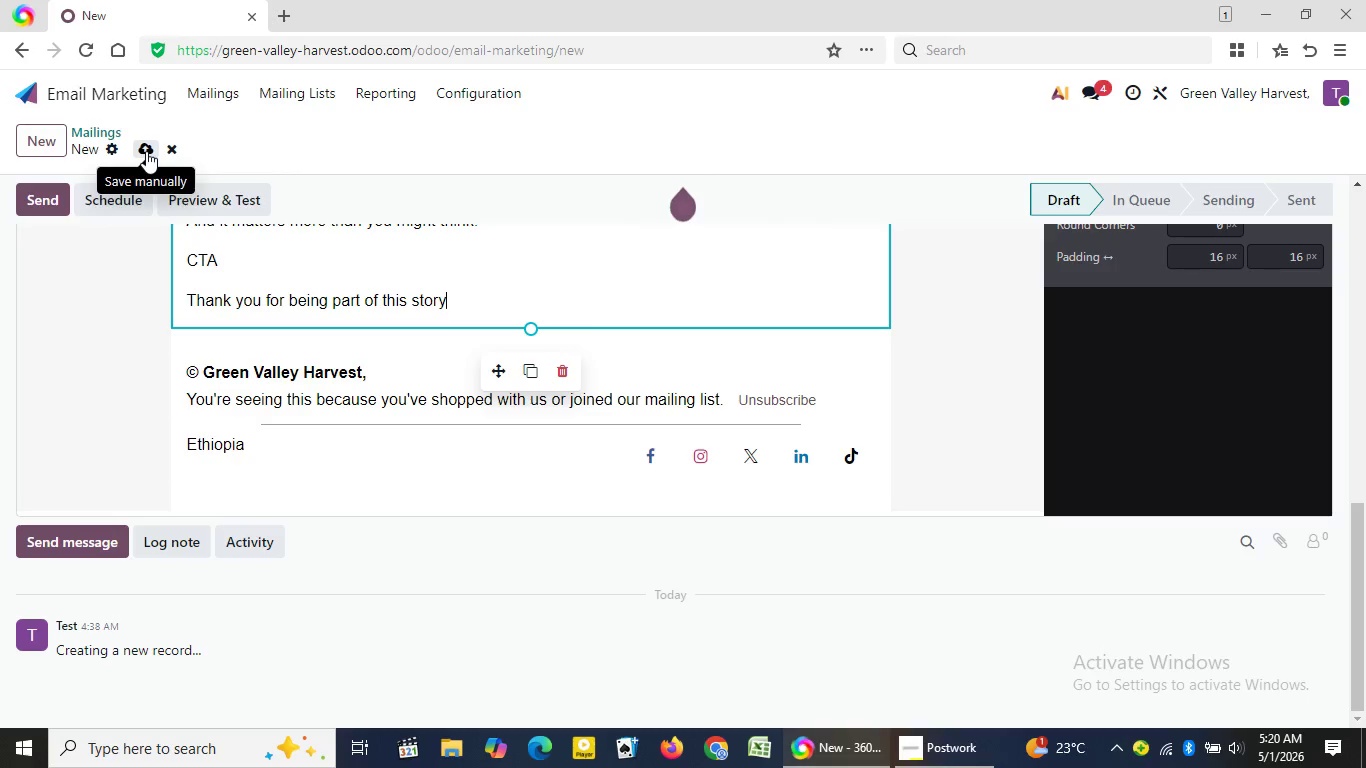 
left_click([149, 146])
 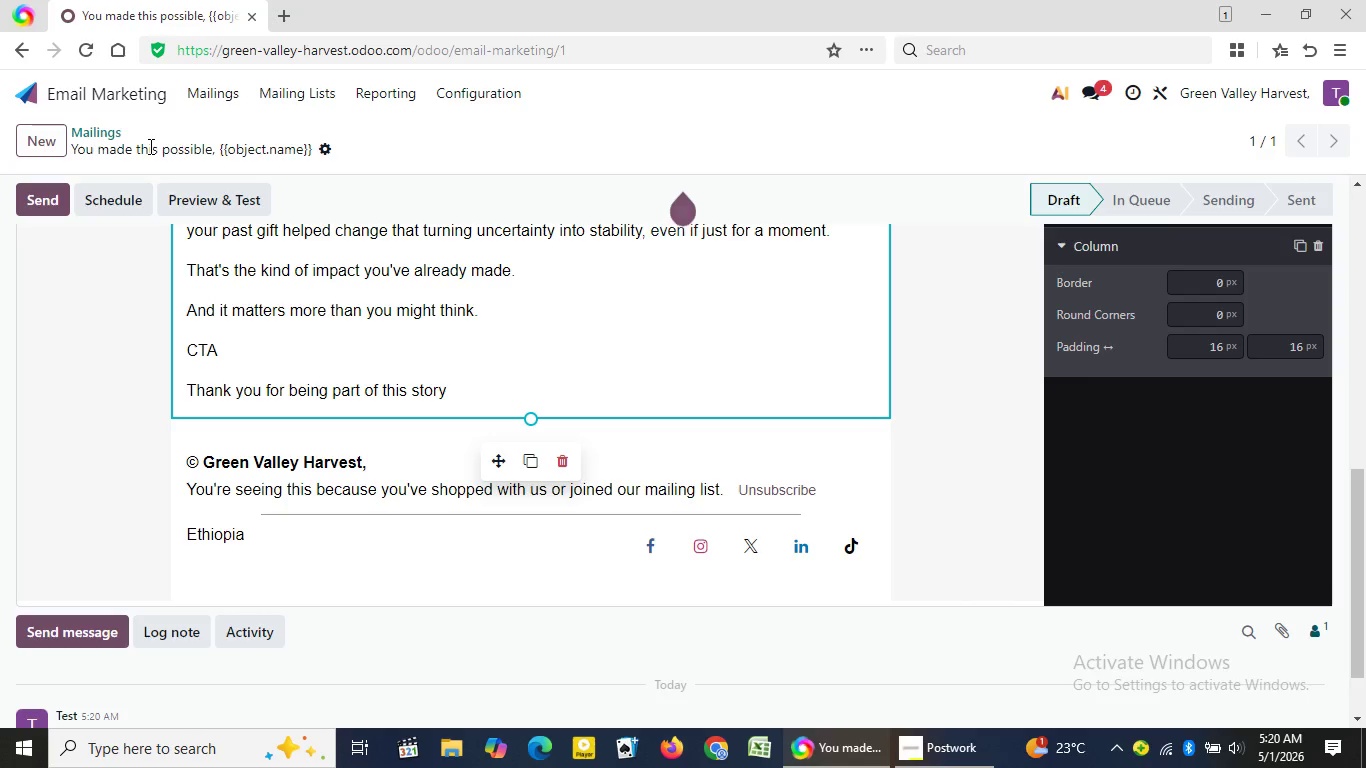 
wait(28.36)
 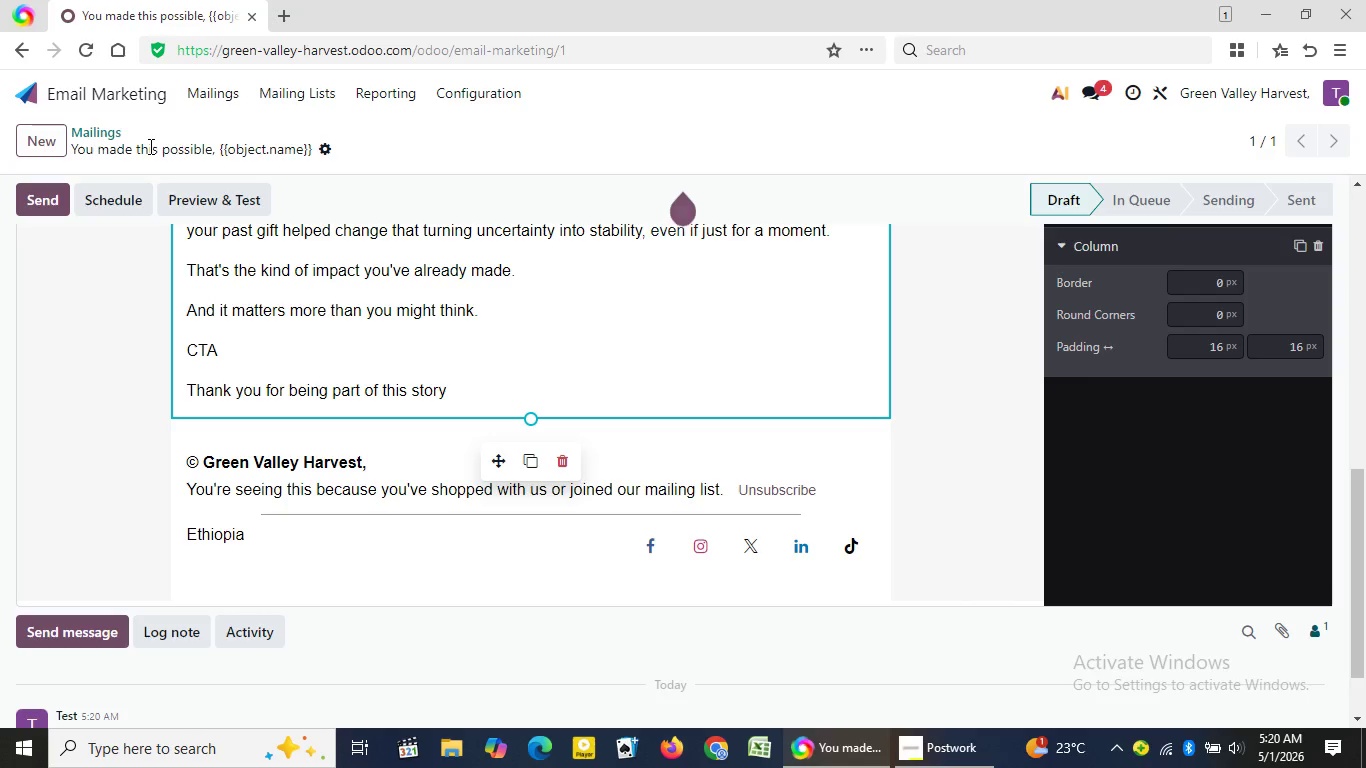 
left_click([37, 135])
 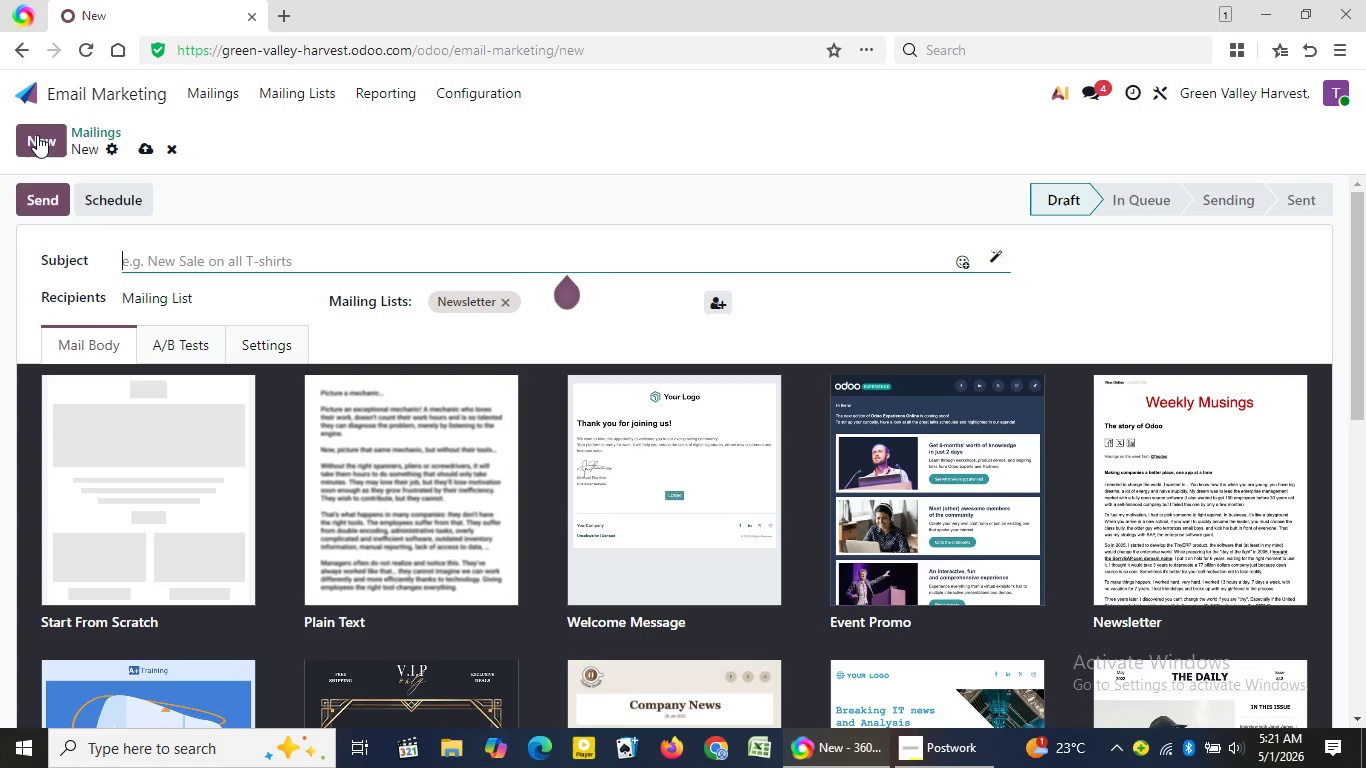 
wait(35.0)
 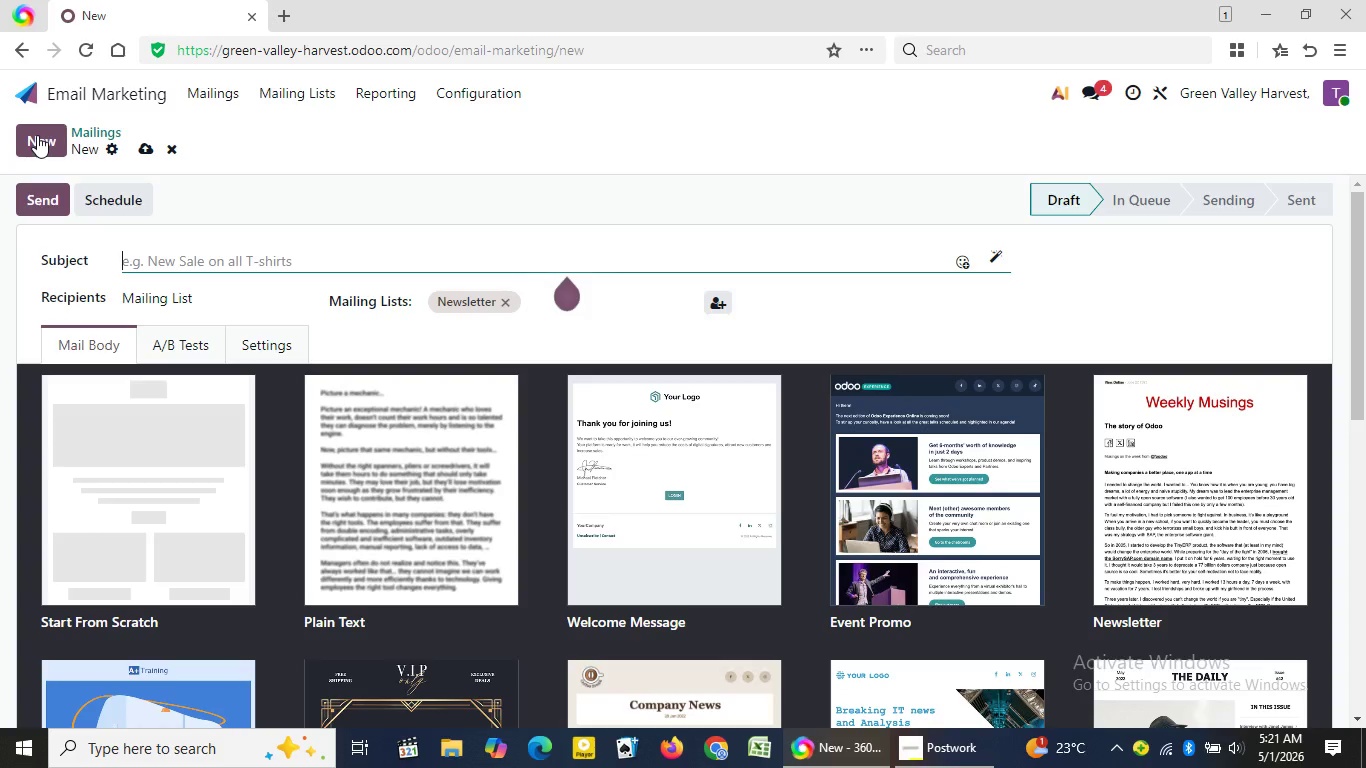 
type(The pantry is running lp)
key(Backspace)
type(ow)
 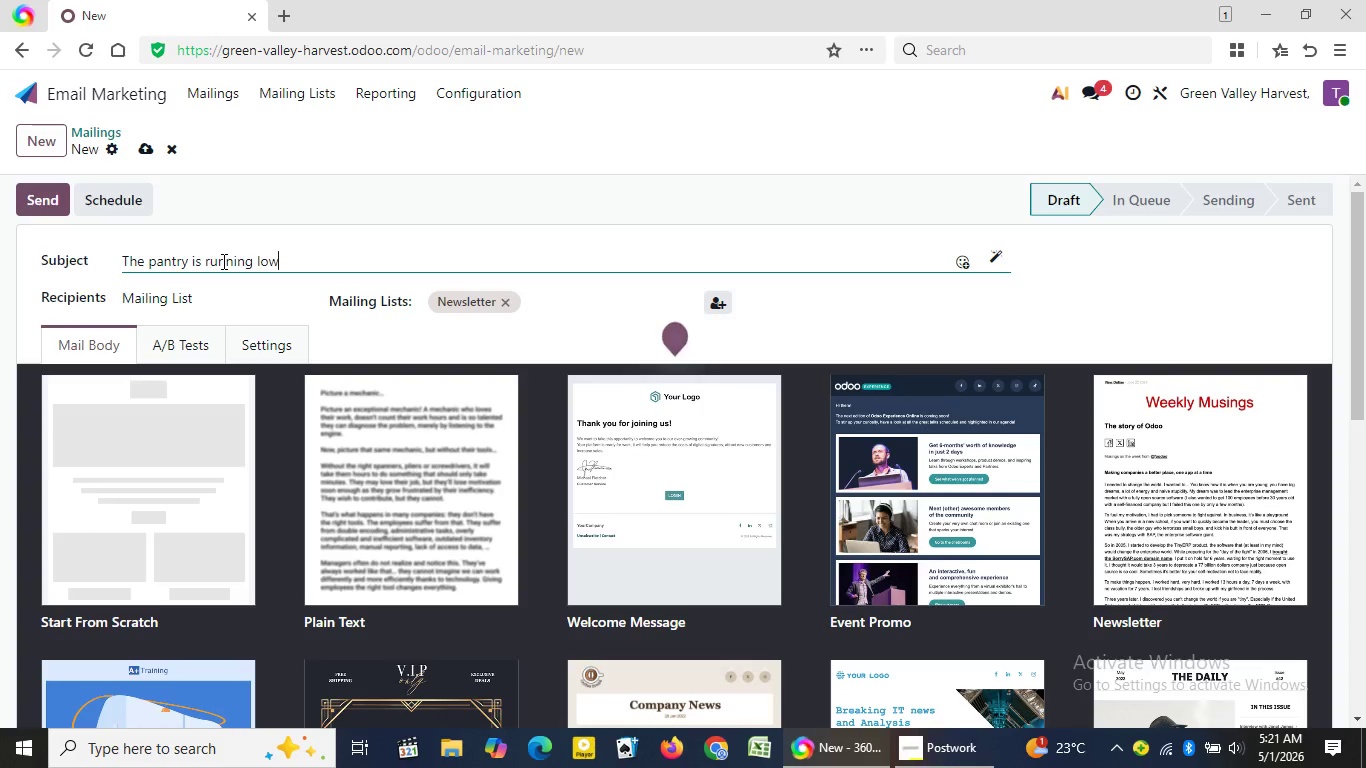 
wait(16.12)
 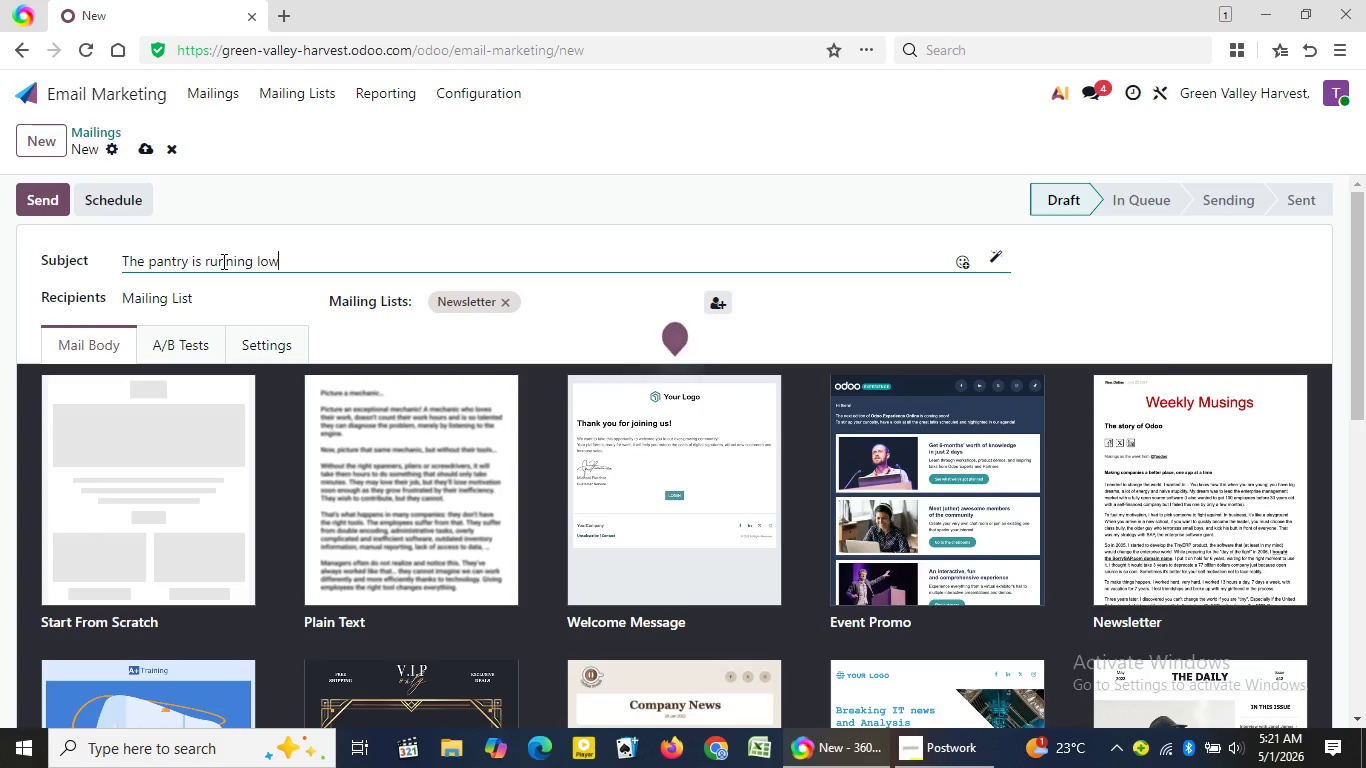 
left_click([190, 508])
 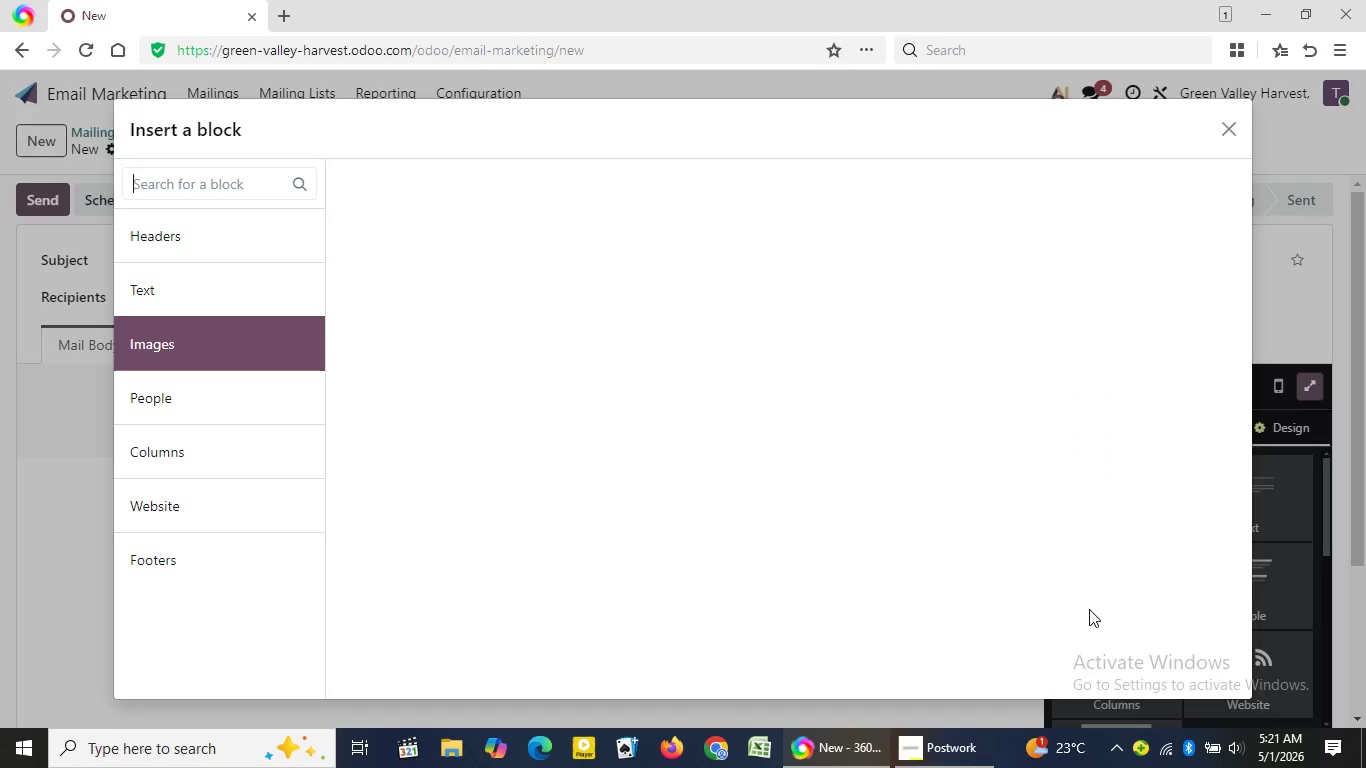 
wait(6.52)
 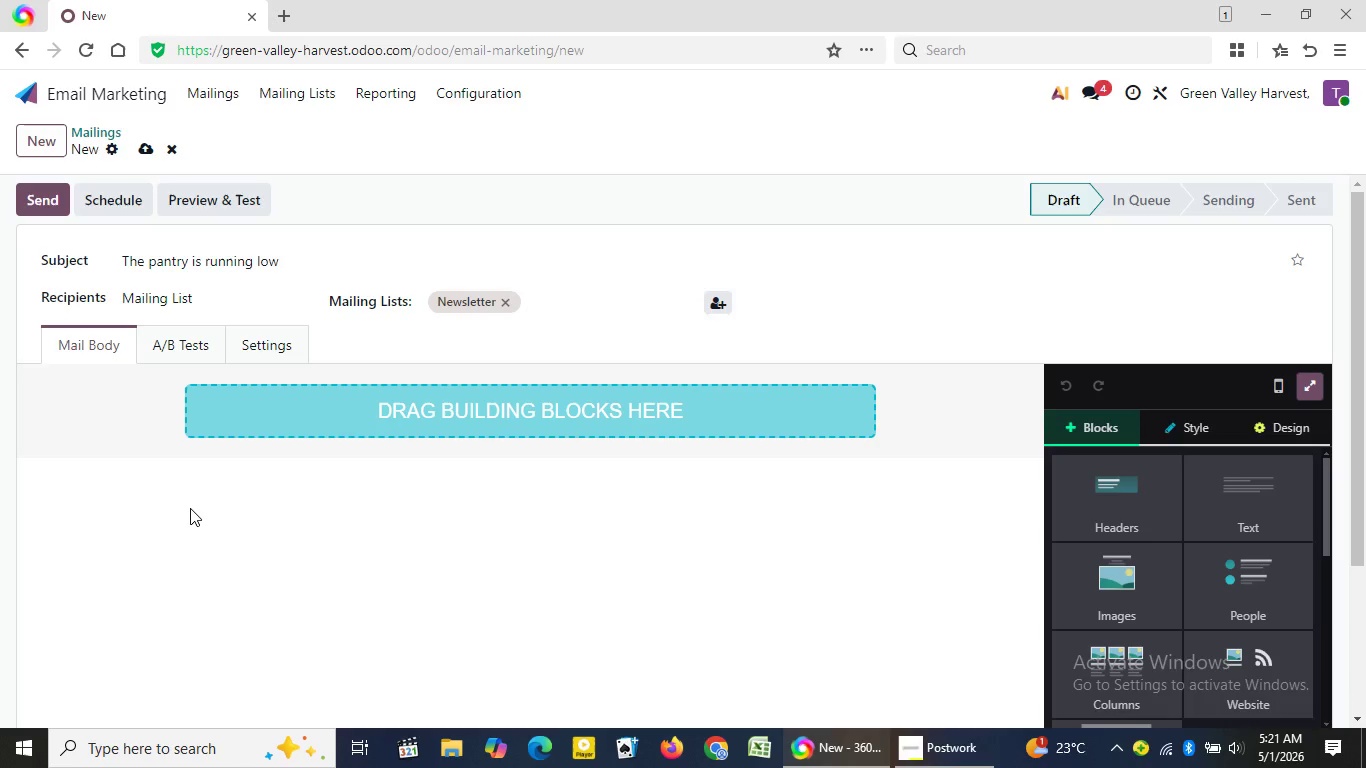 
left_click([1089, 609])
 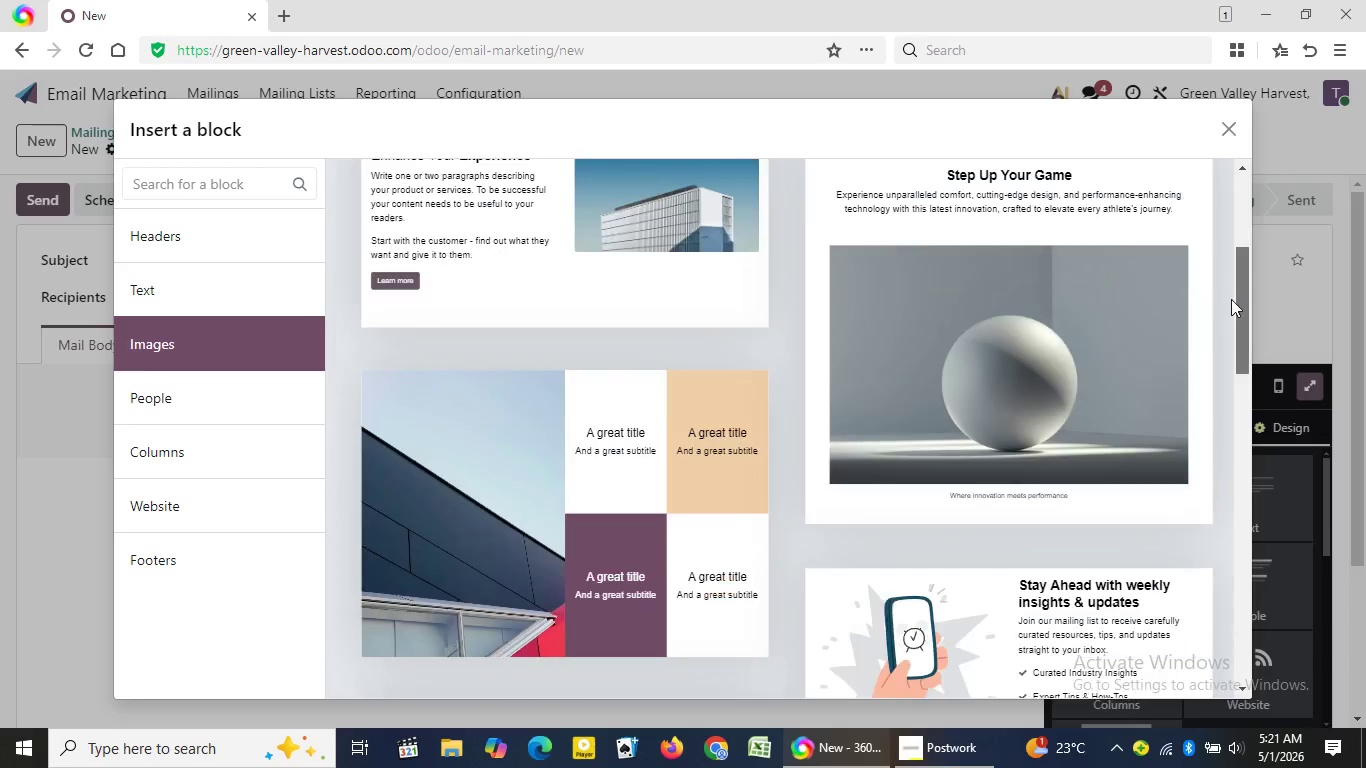 
left_click_drag(start_coordinate=[1237, 202], to_coordinate=[1237, 445])
 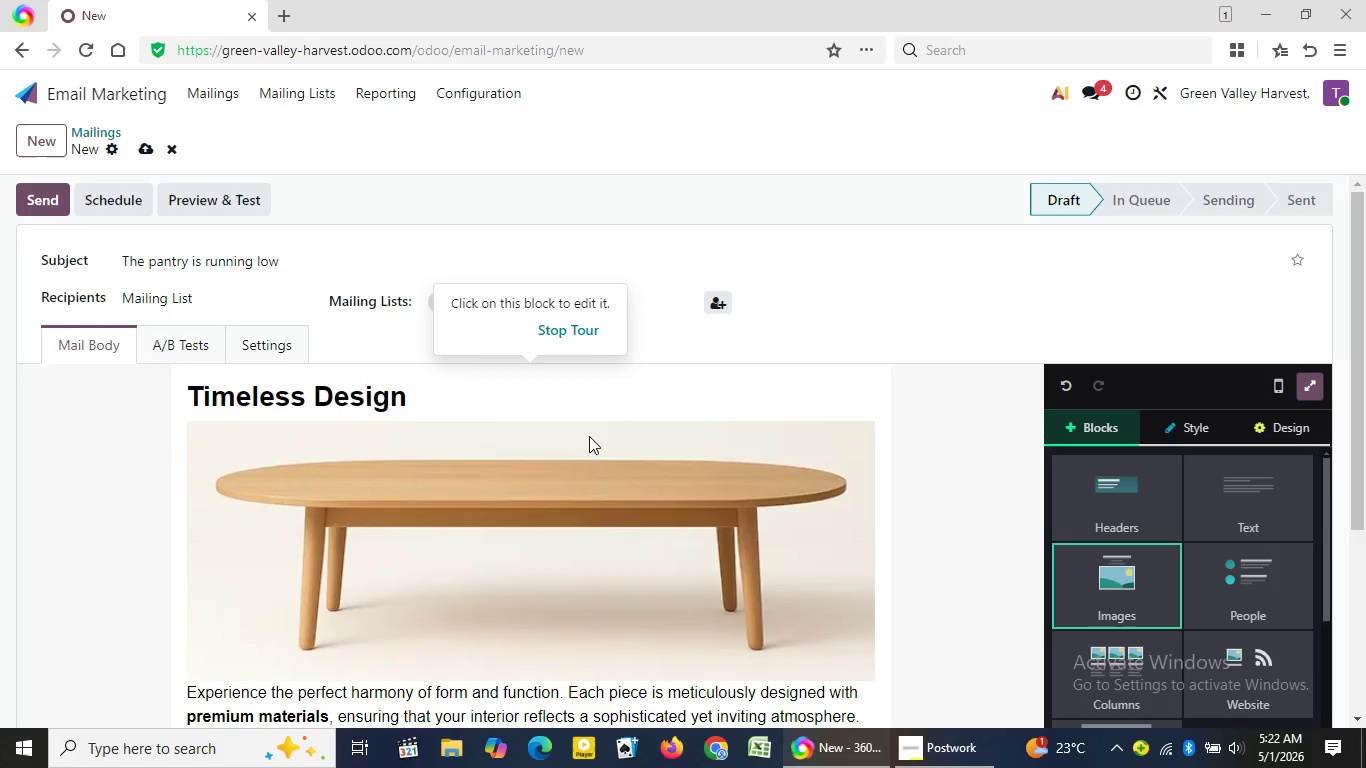 
left_click([589, 436])
 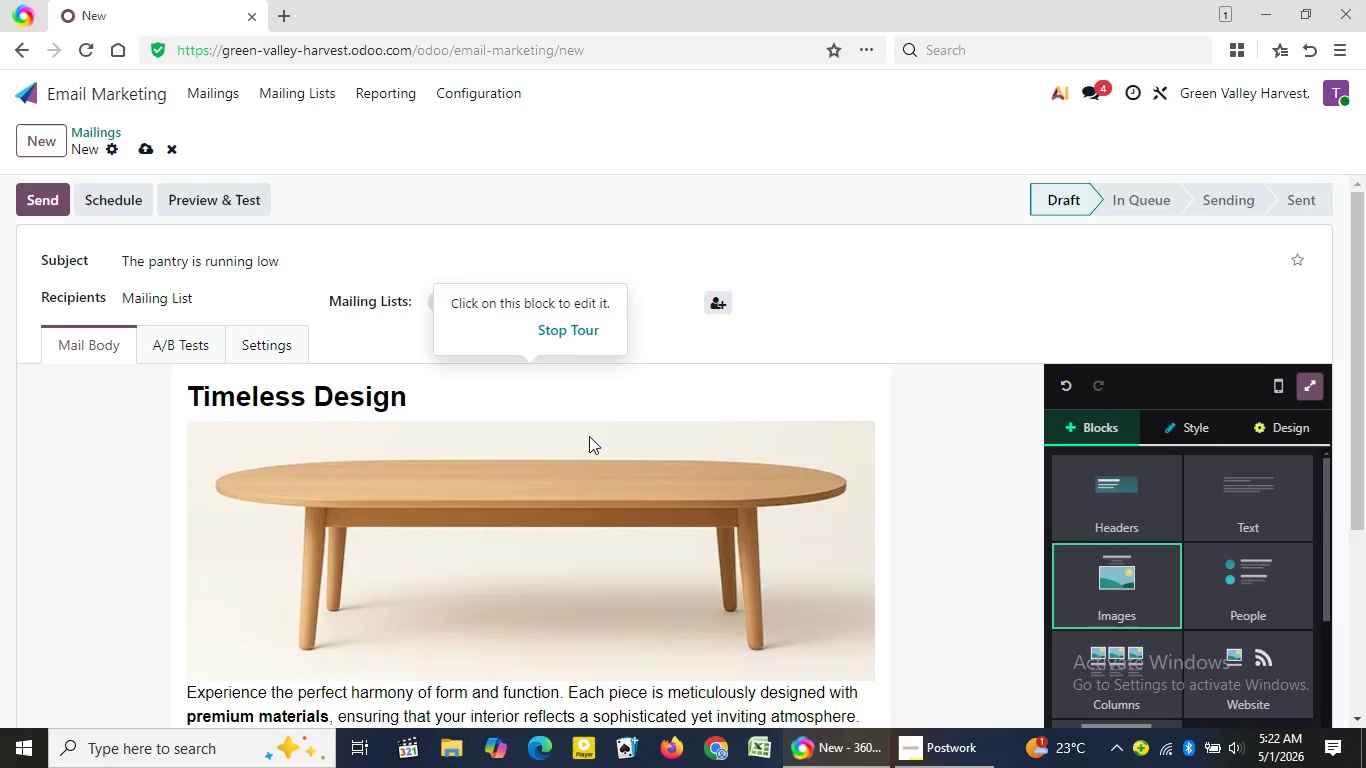 
wait(55.45)
 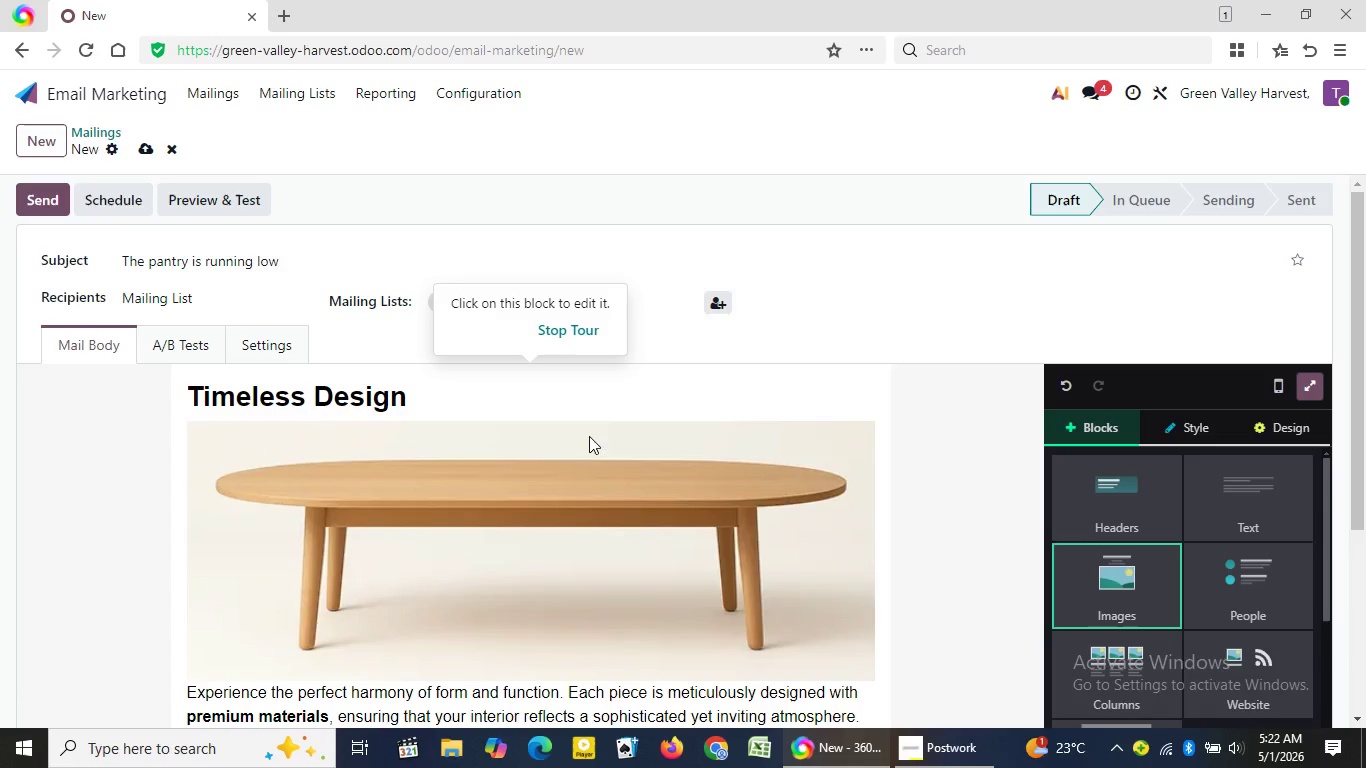 
left_click([409, 390])
 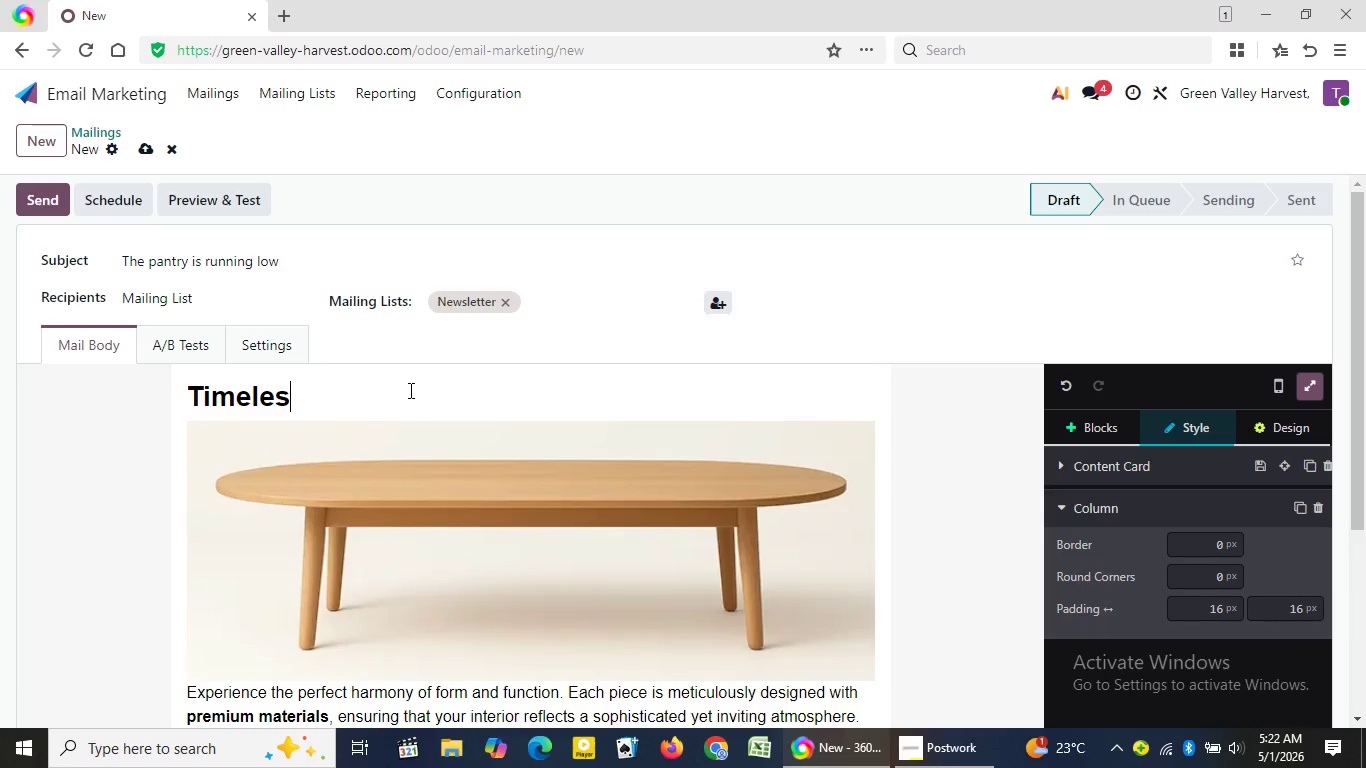 
key(Backspace)
key(Backspace)
key(Backspace)
key(Backspace)
key(Backspace)
key(Backspace)
key(Backspace)
key(Backspace)
key(Backspace)
key(Backspace)
key(Backspace)
key(Backspace)
key(Backspace)
key(Backspace)
key(Backspace)
type(The [p)
key(Backspace)
type(antry)
 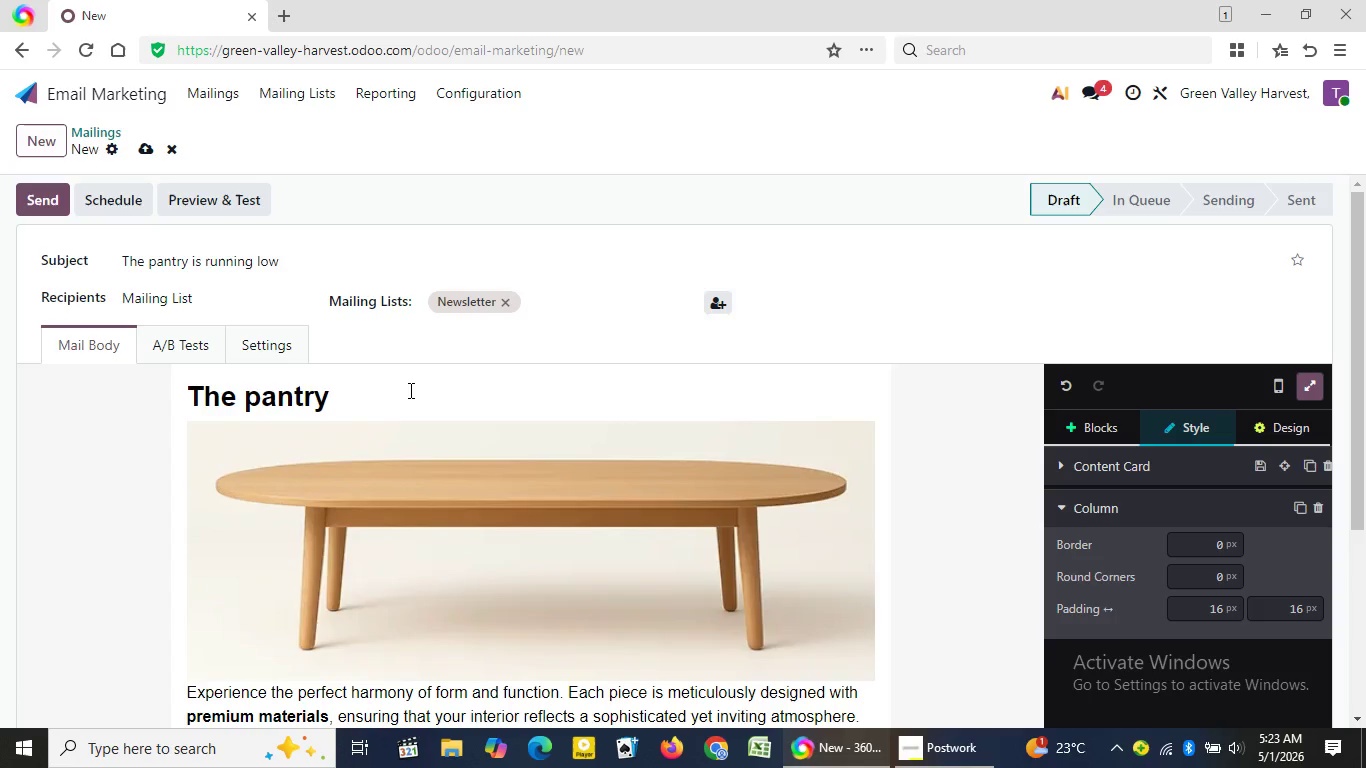 